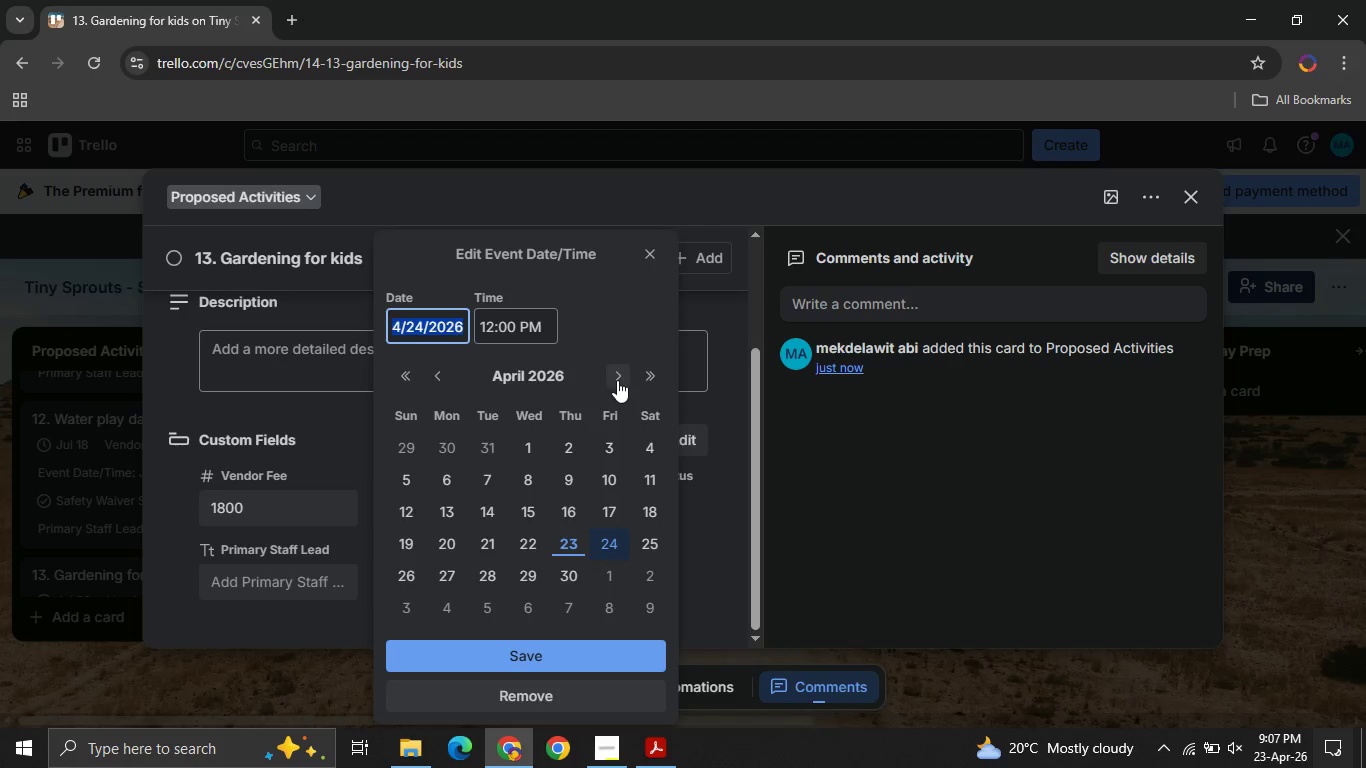 
double_click([617, 380])
 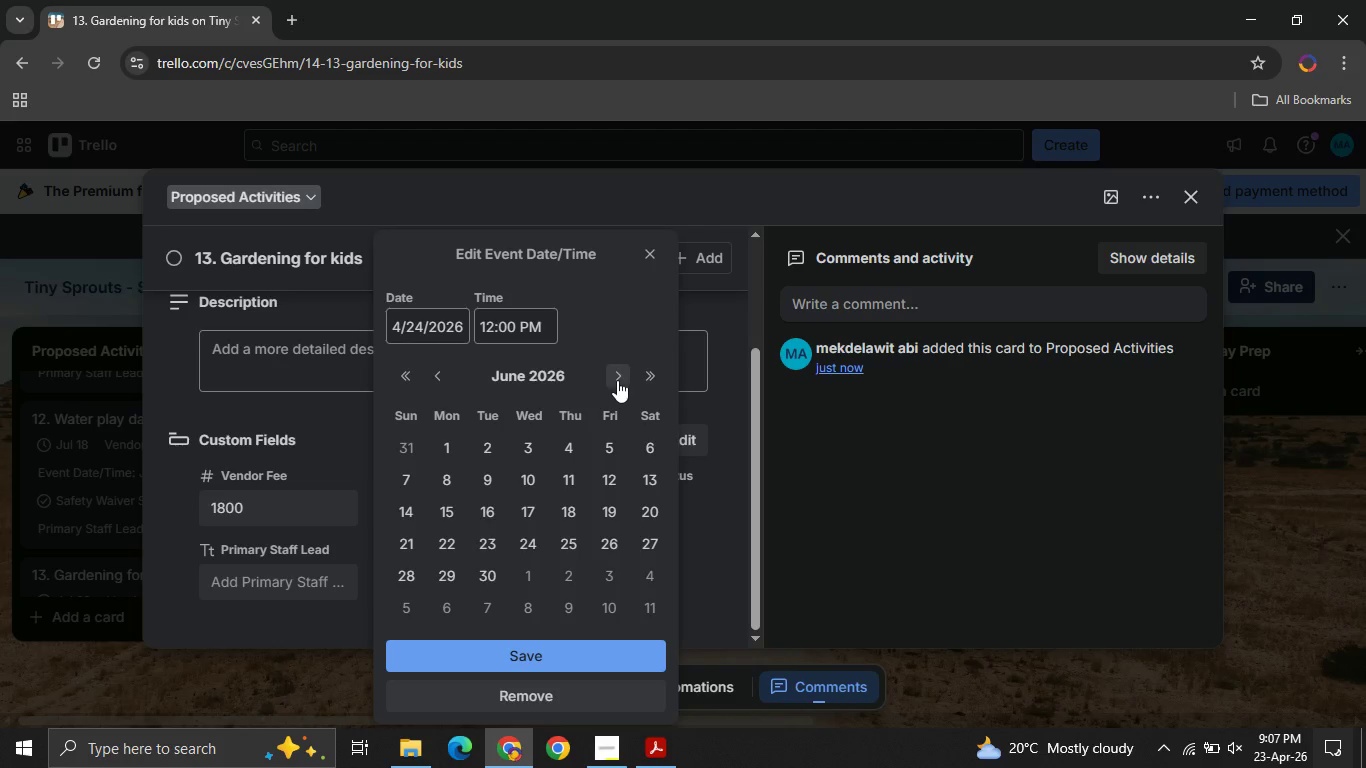 
left_click([617, 380])
 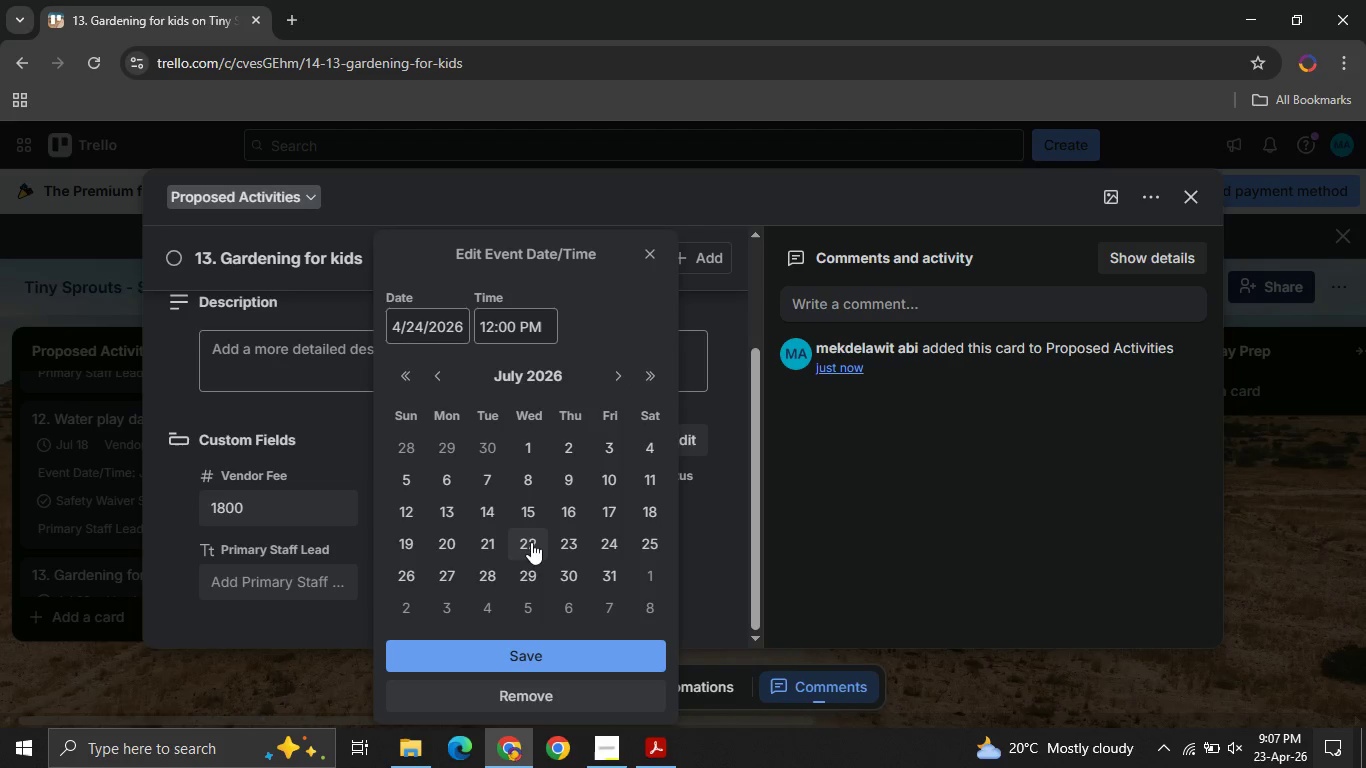 
left_click([516, 542])
 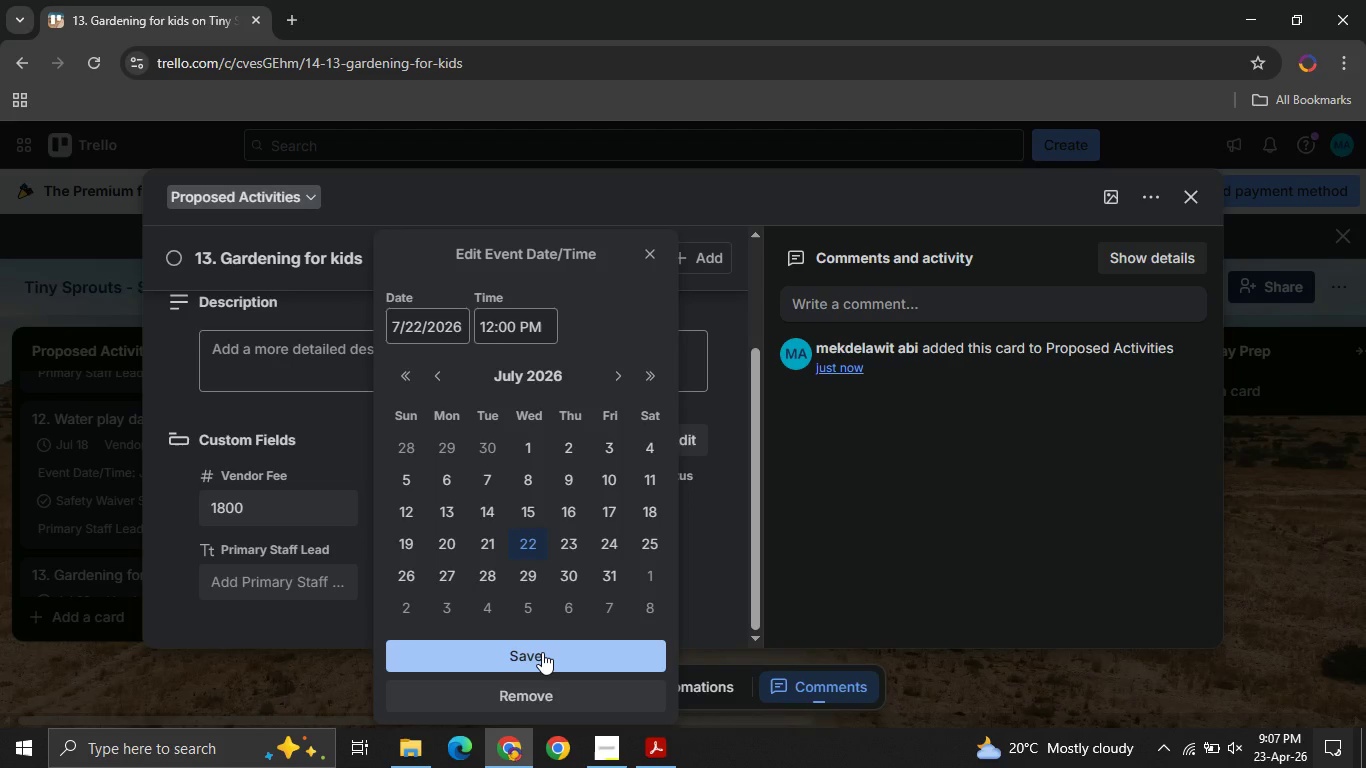 
left_click([542, 652])
 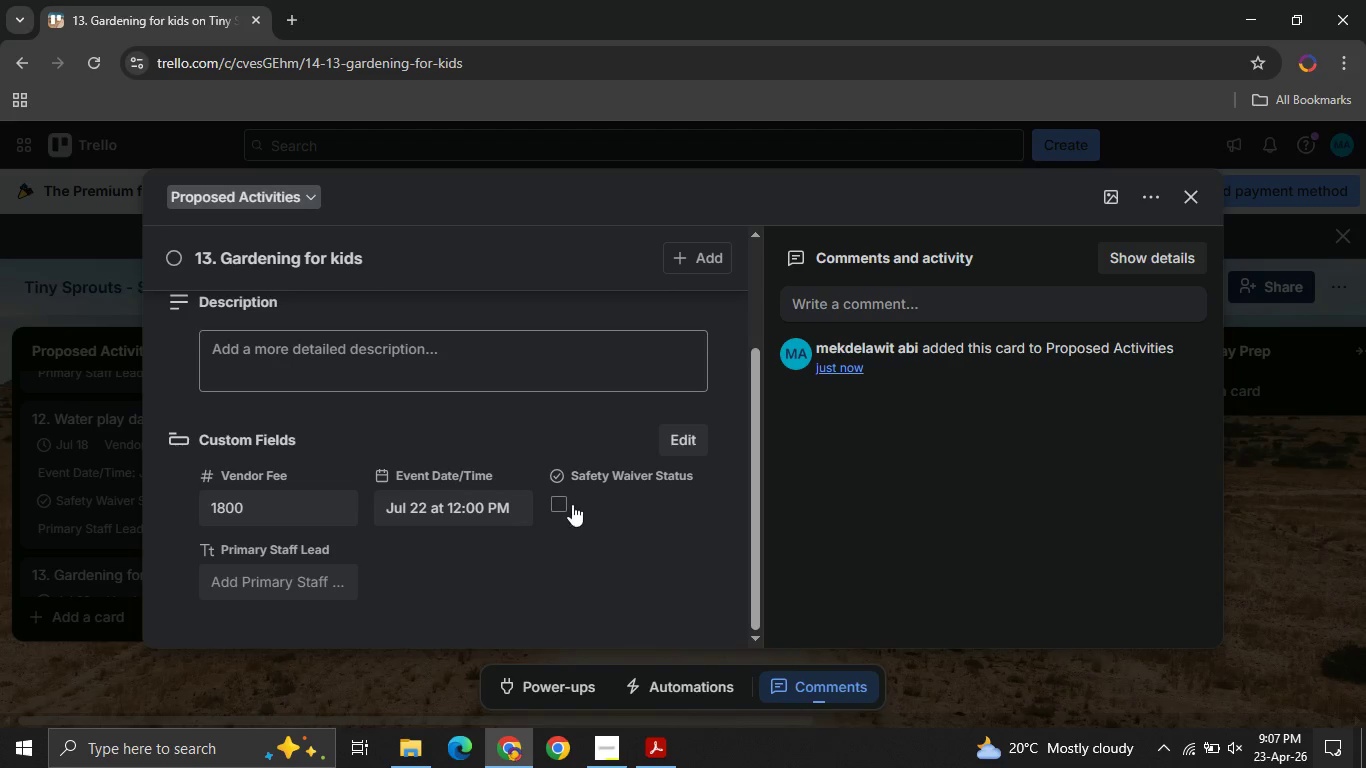 
left_click([572, 504])
 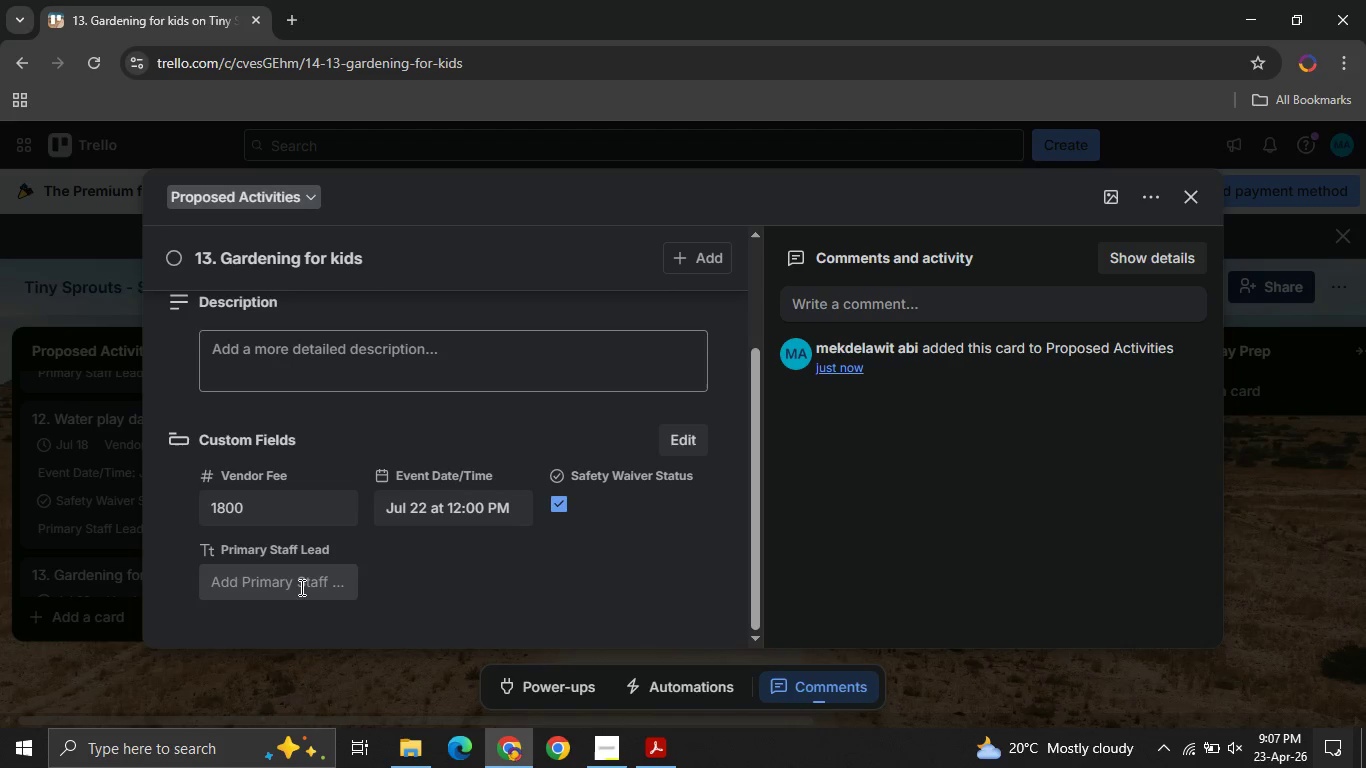 
left_click([300, 587])
 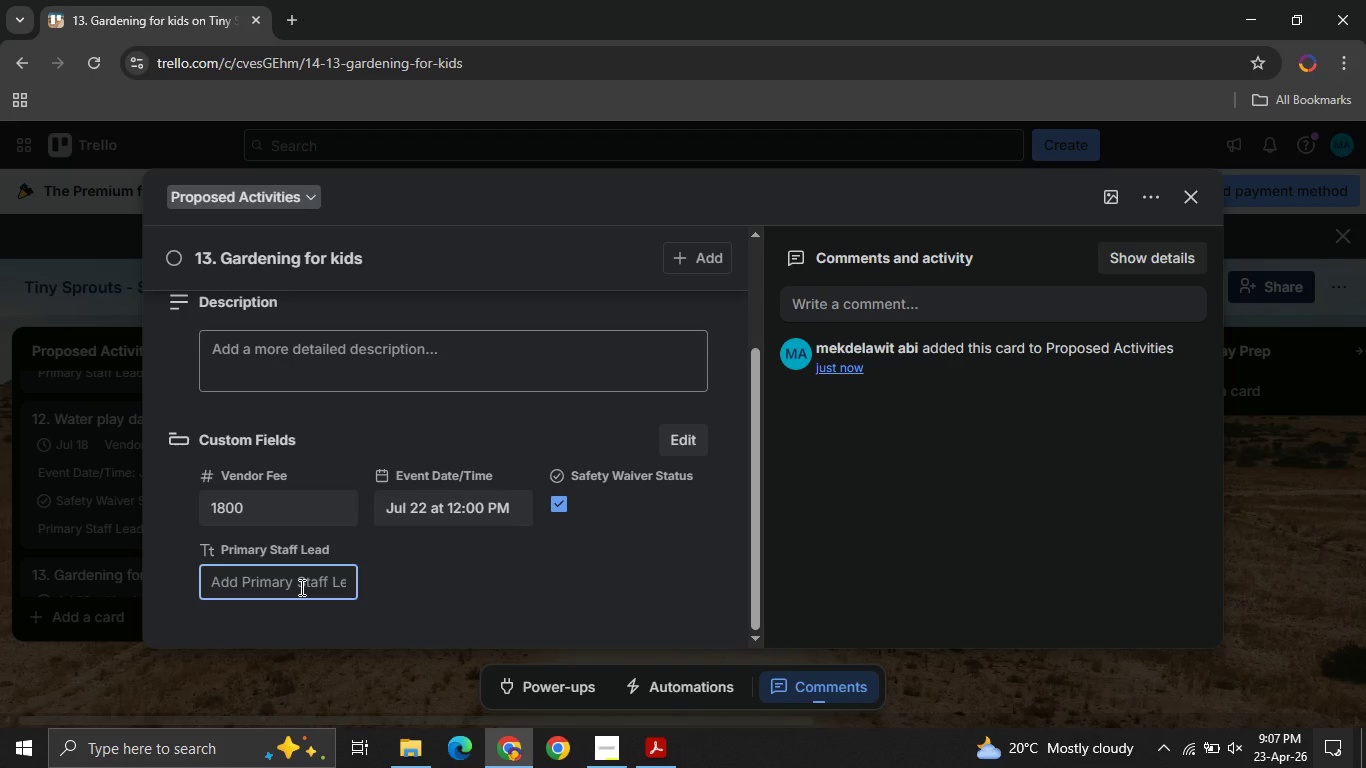 
type(Rachel)
 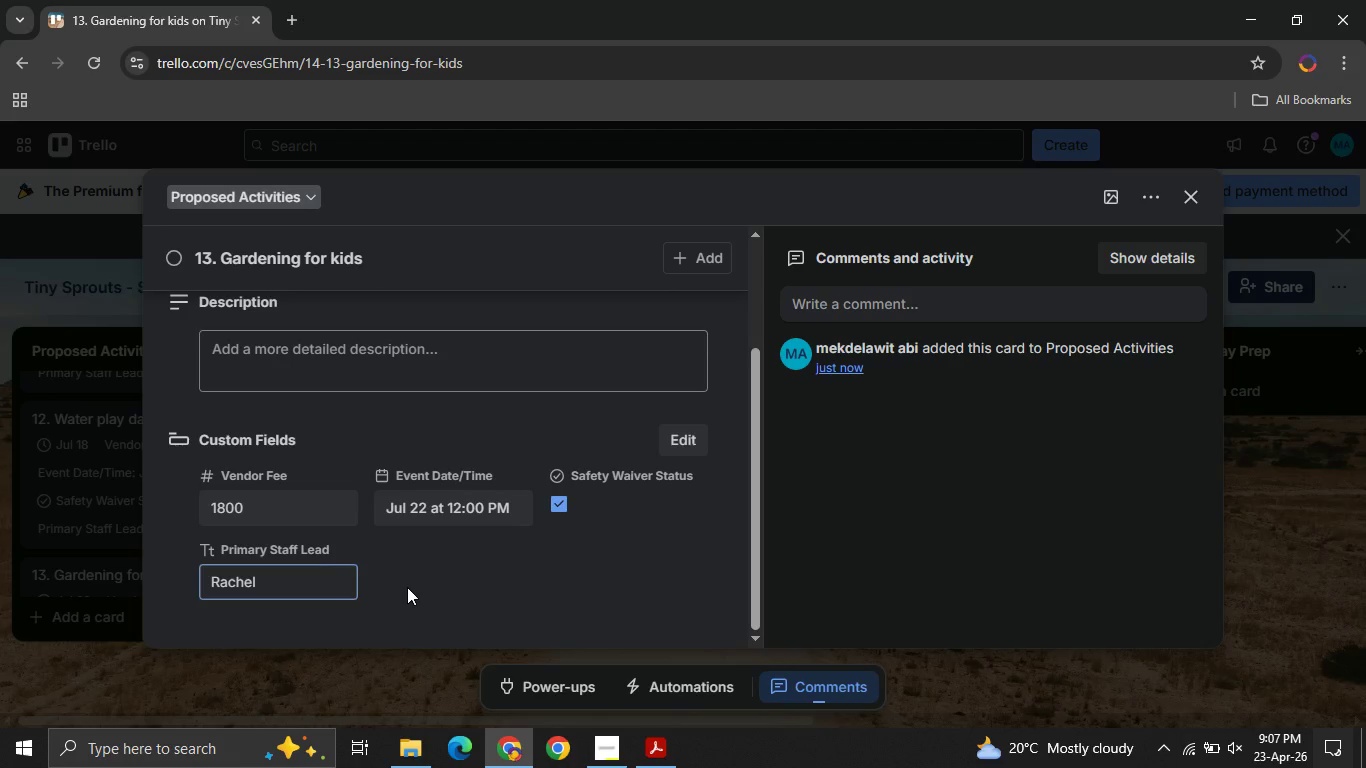 
left_click([407, 587])
 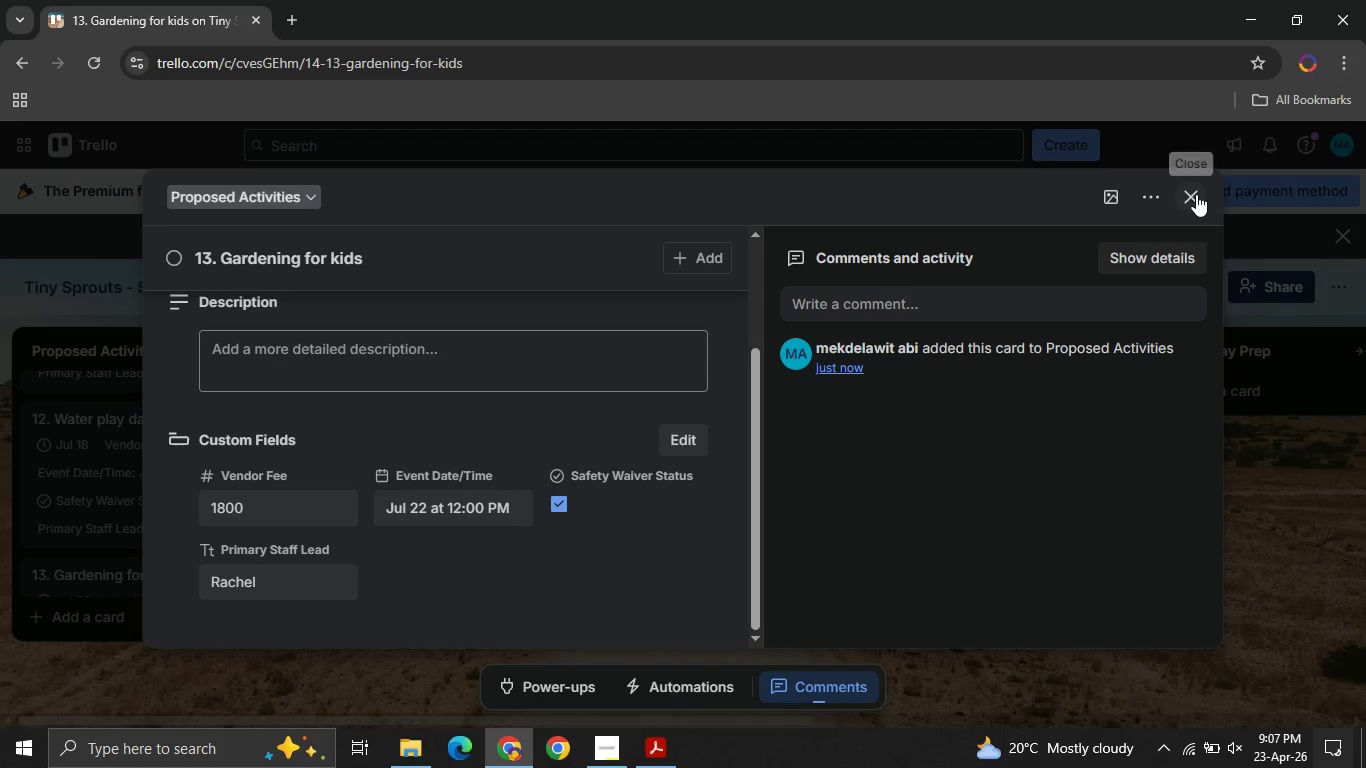 
left_click([1196, 194])
 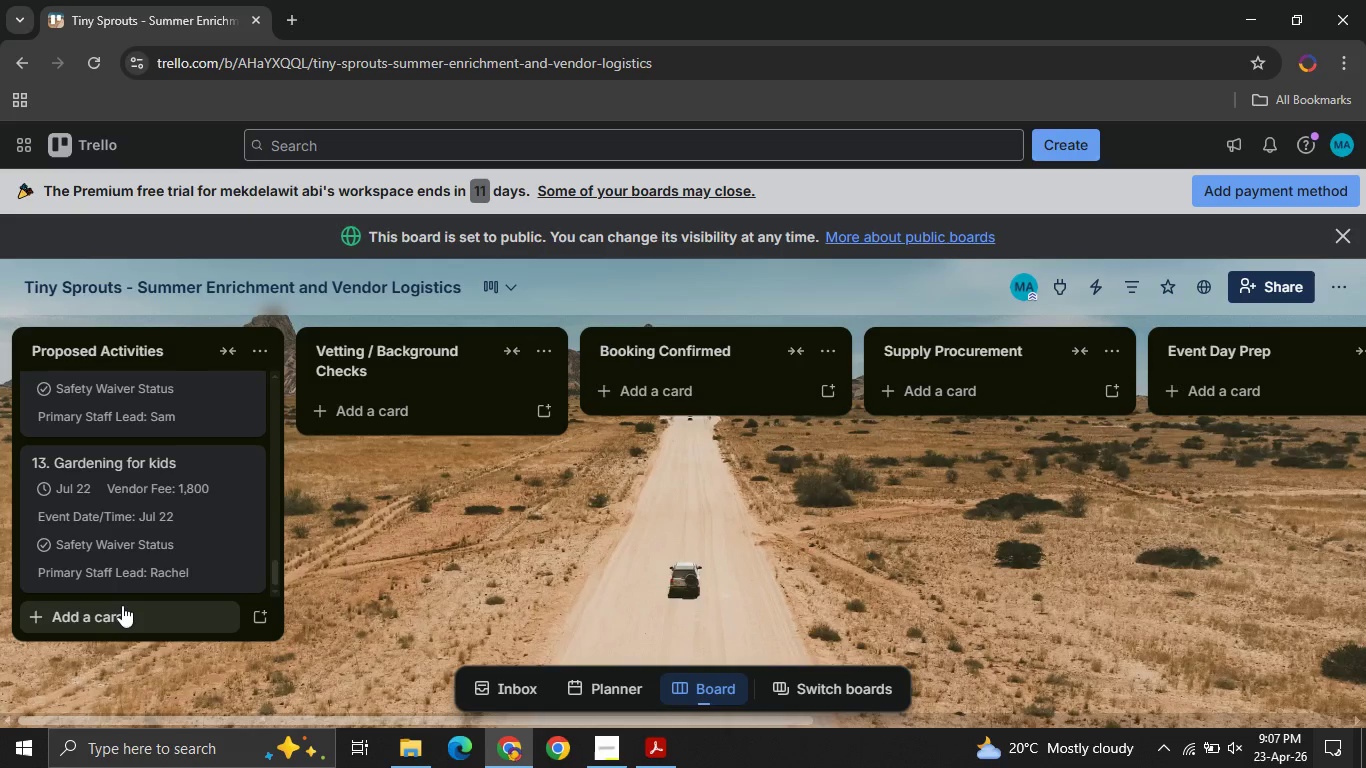 
left_click([122, 605])
 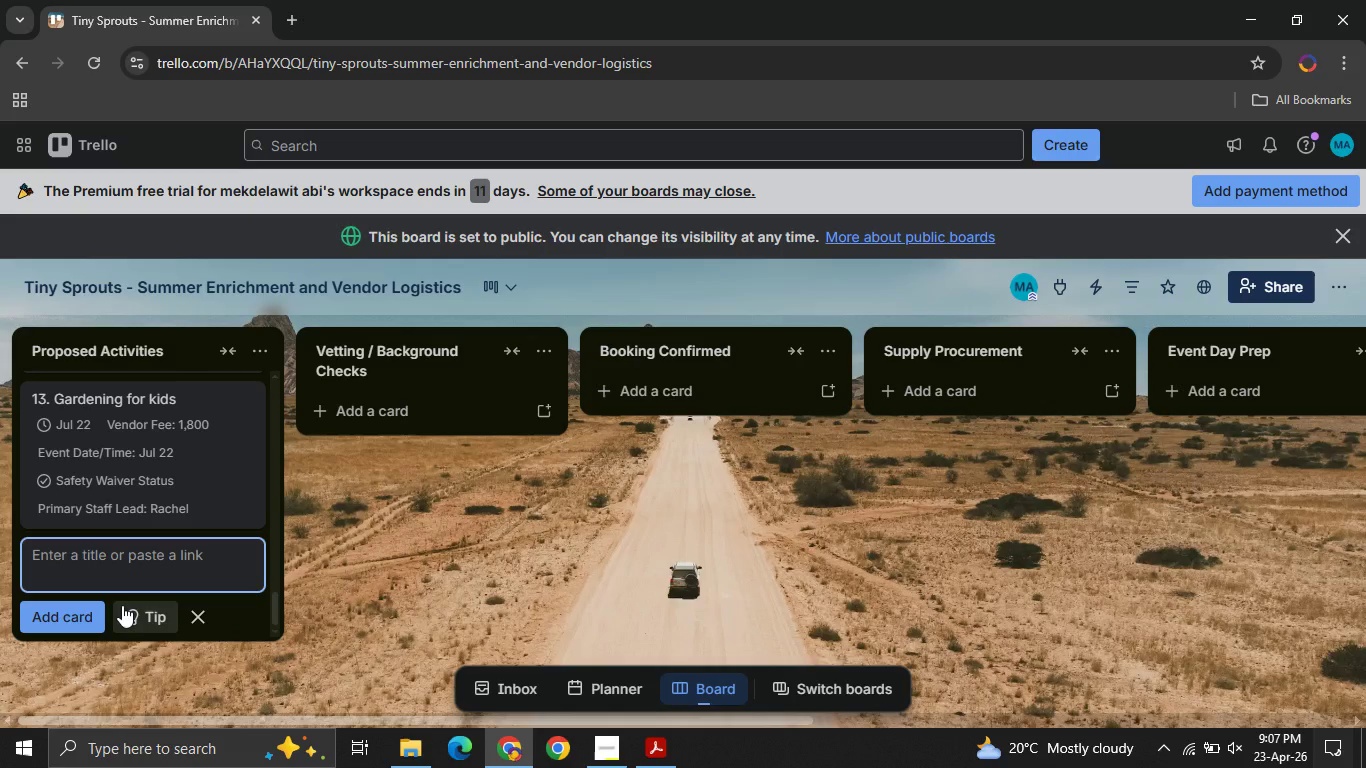 
type(14. Outdoor obstacles )
key(Backspace)
key(Backspace)
type( corse )
key(Backspace)
key(Backspace)
key(Backspace)
key(Backspace)
type(urse )
 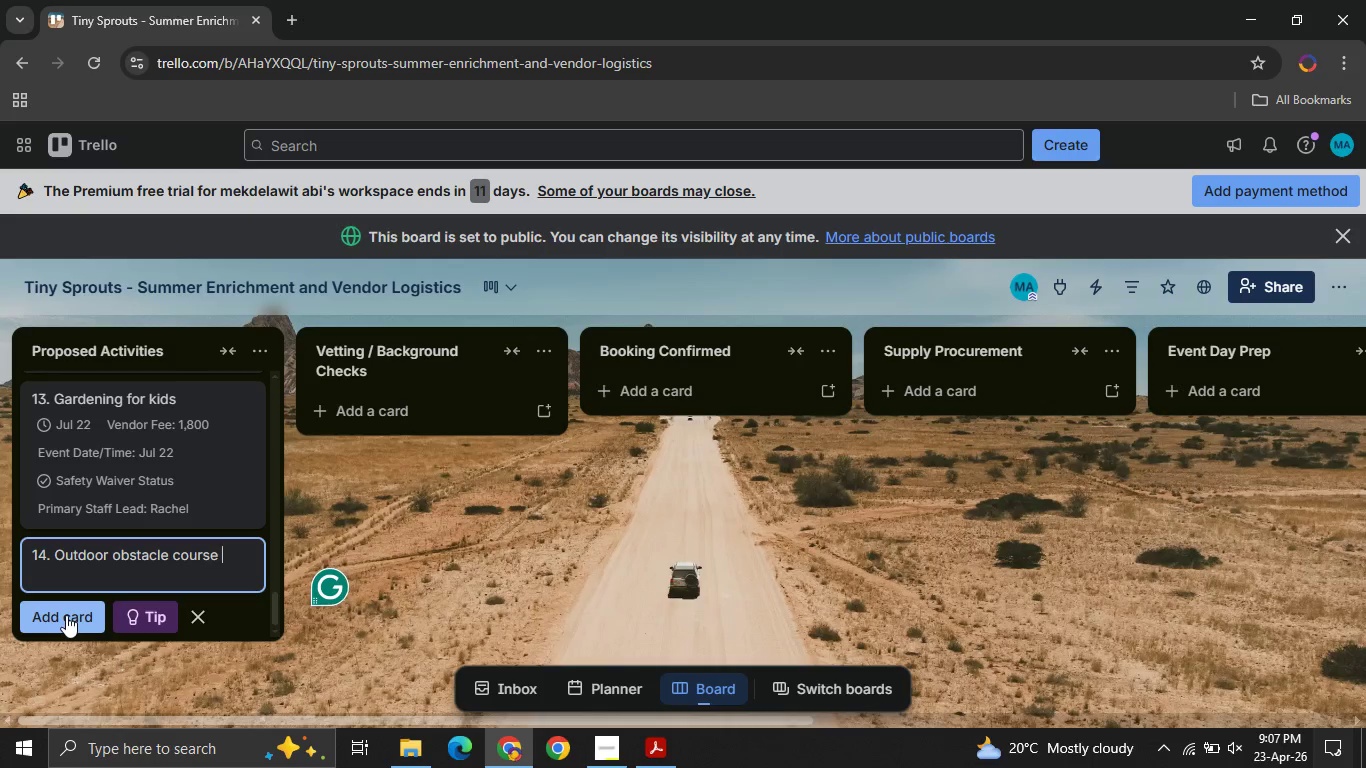 
left_click([66, 615])
 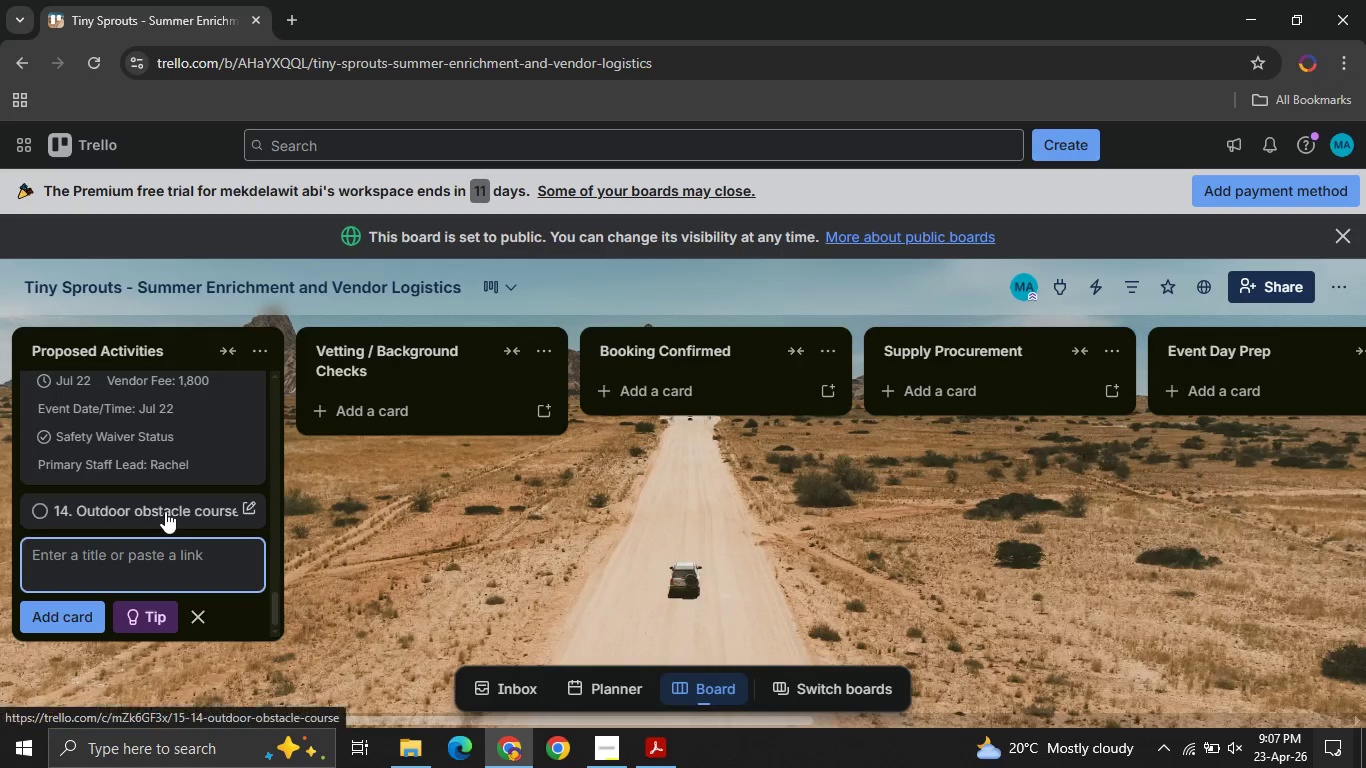 
left_click([165, 511])
 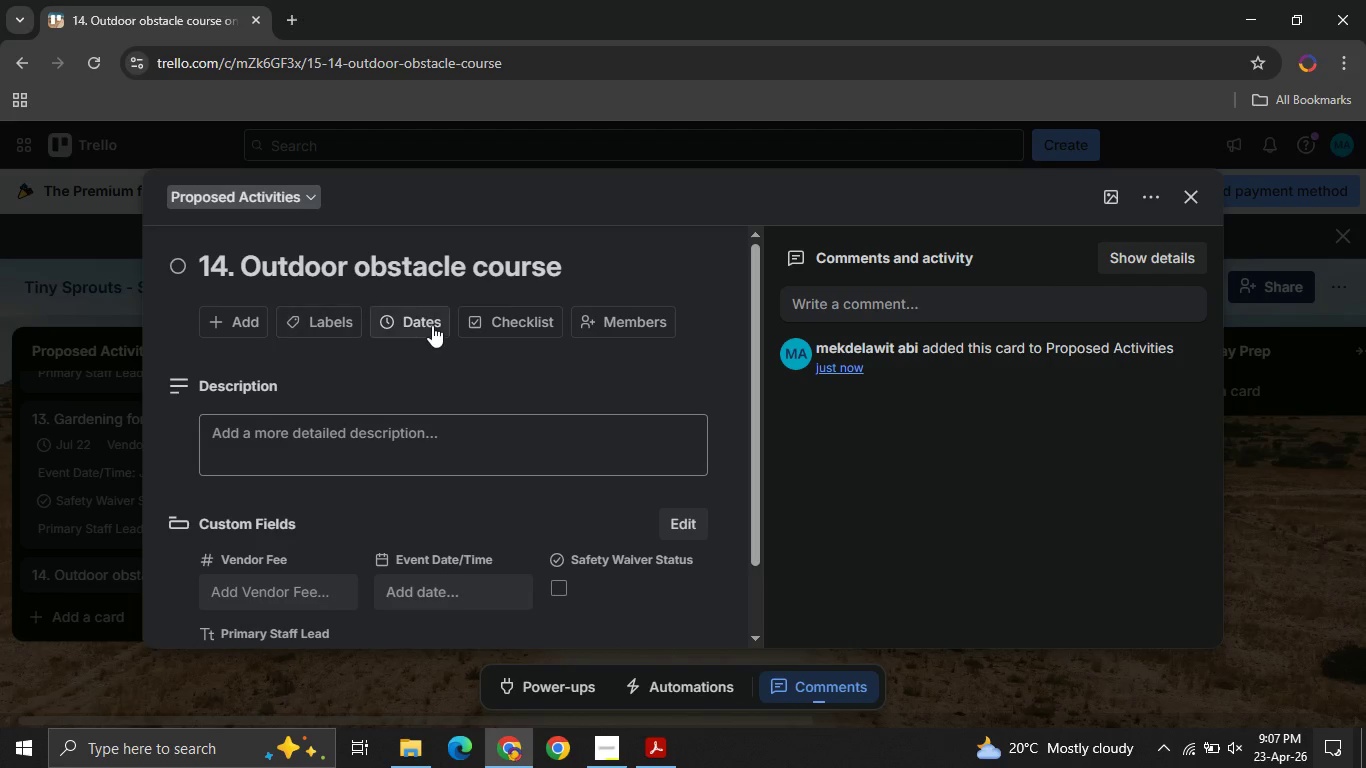 
left_click([432, 325])
 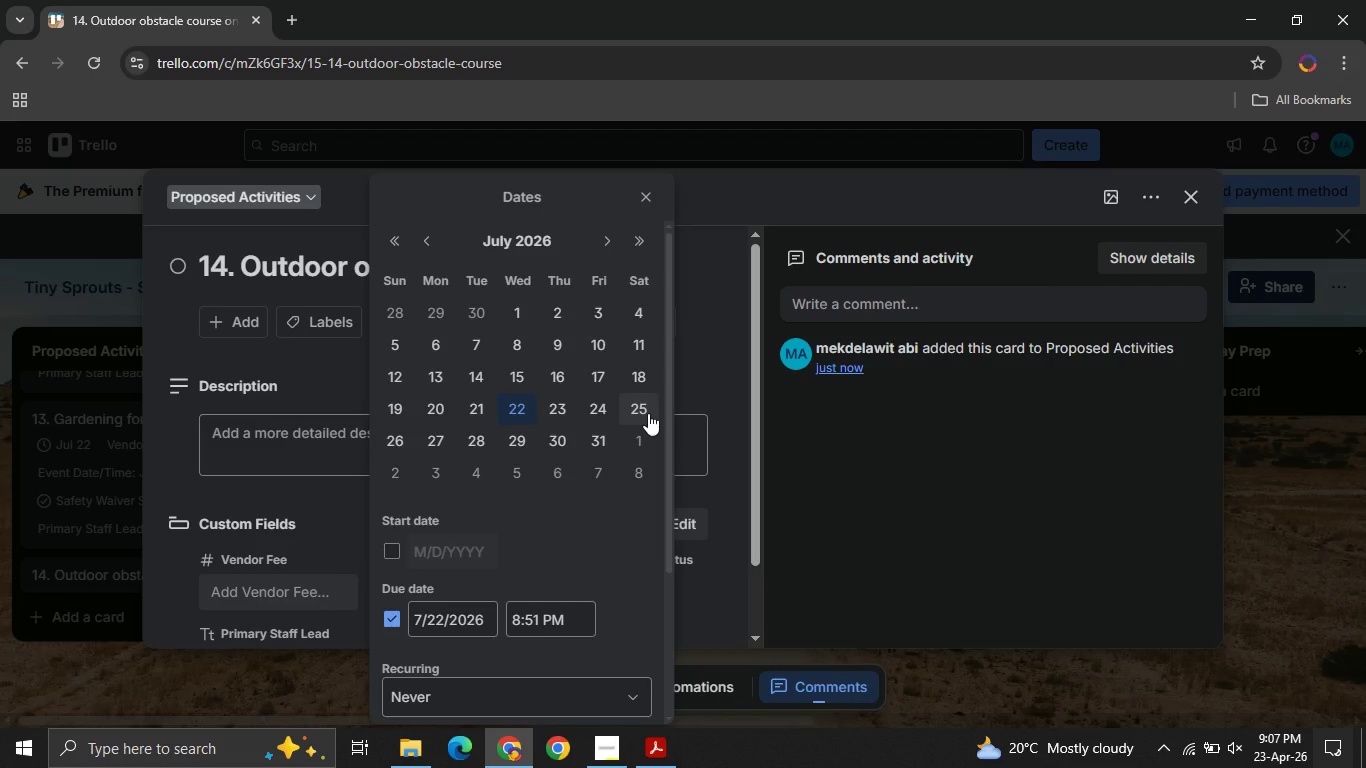 
left_click([648, 413])
 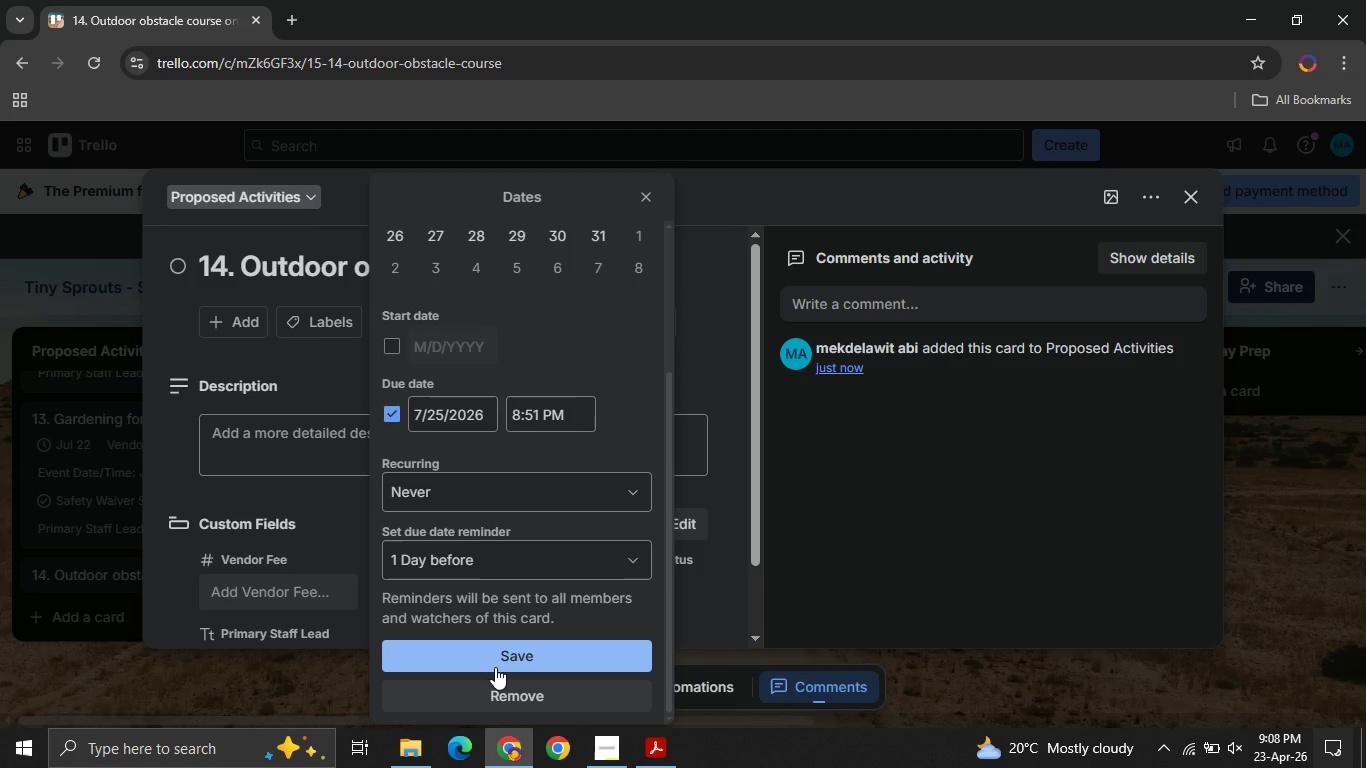 
left_click([495, 667])
 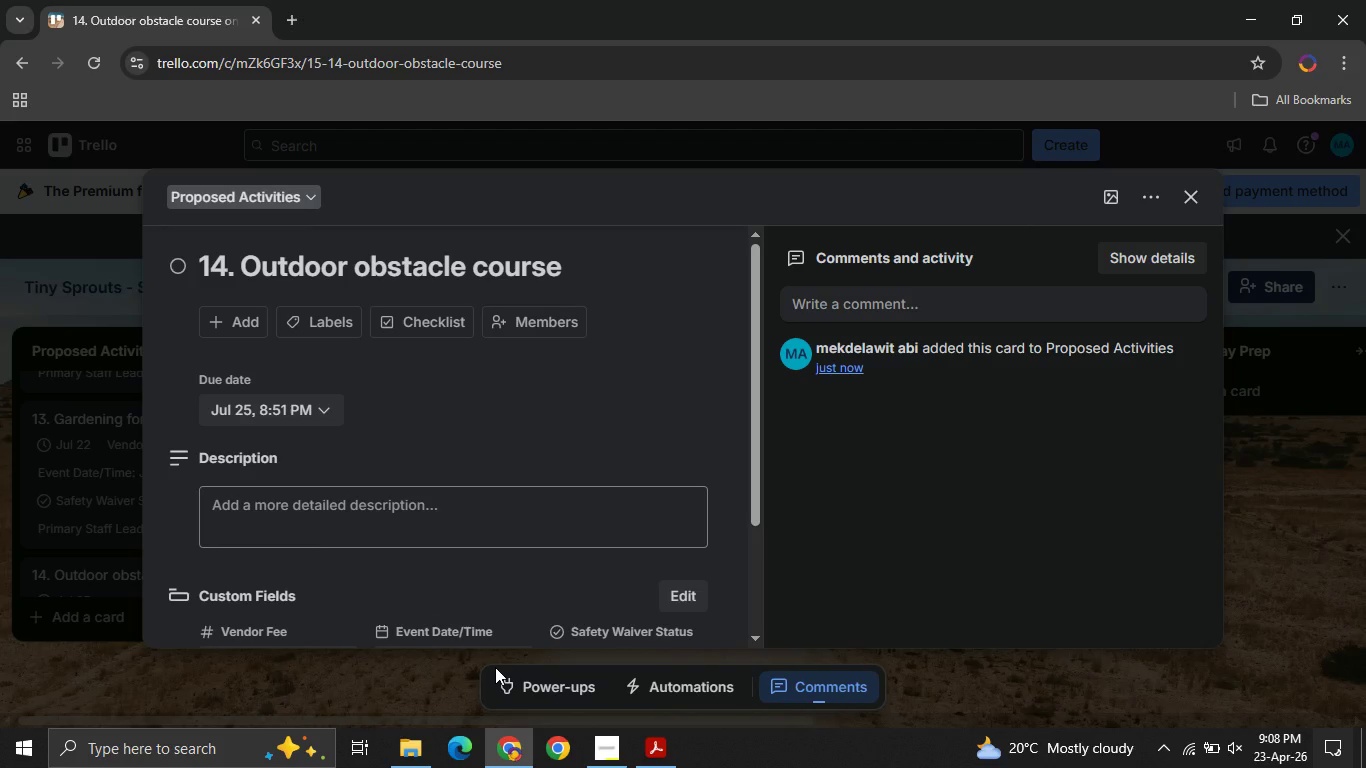 
wait(12.97)
 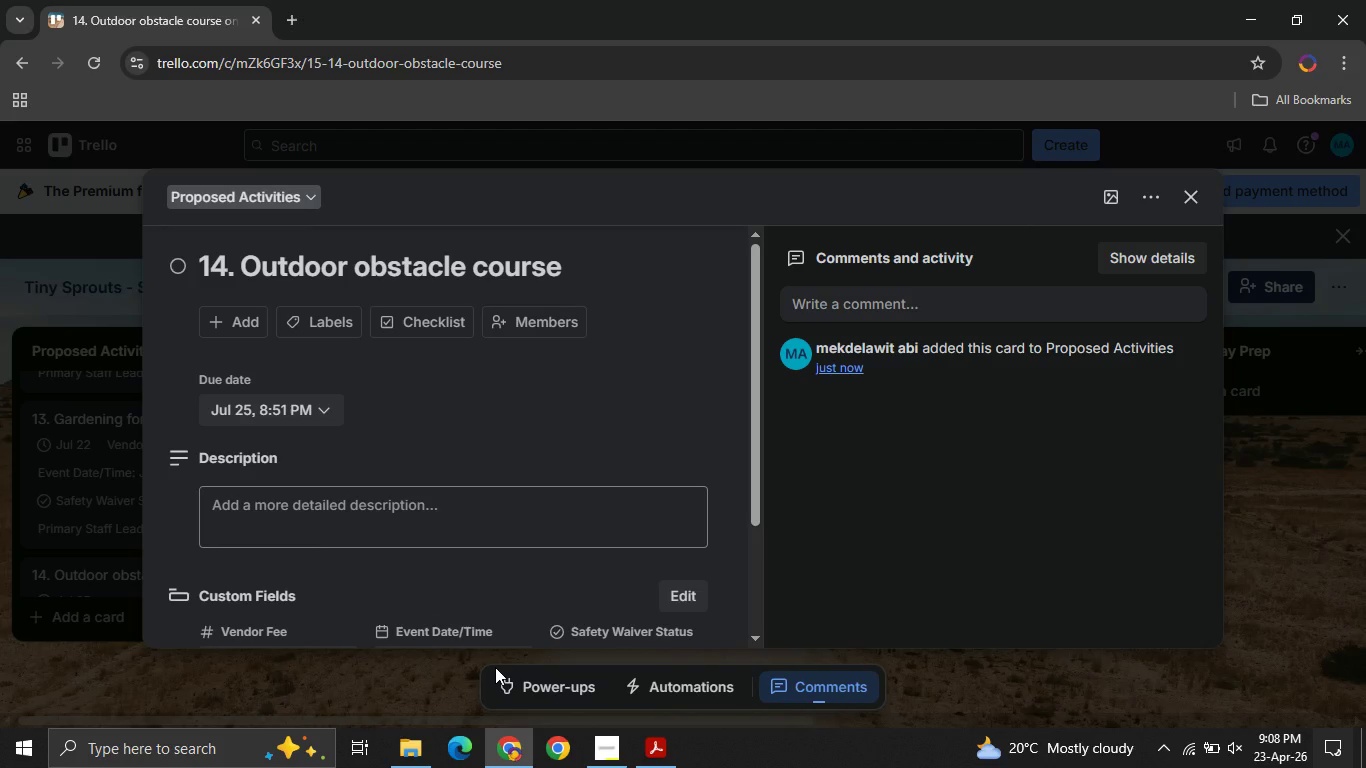 
left_click([438, 508])
 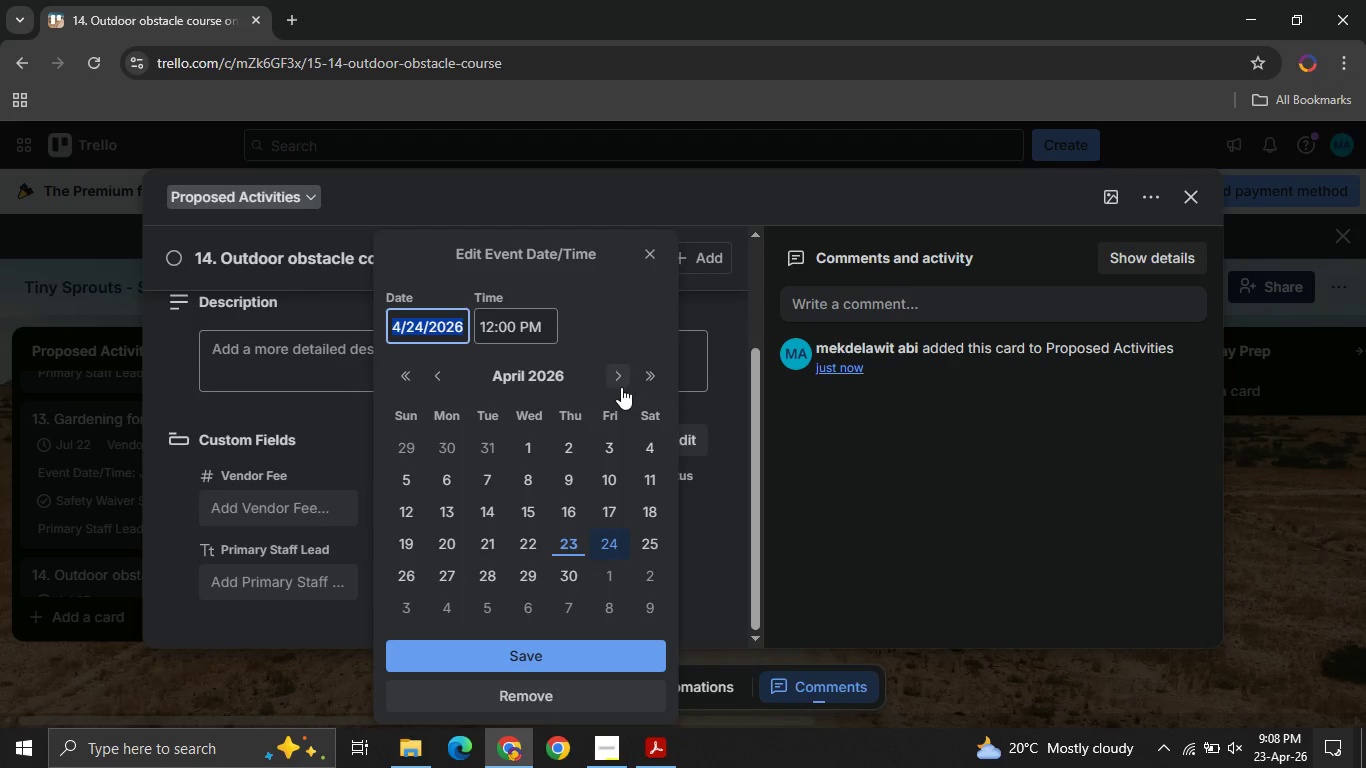 
double_click([621, 387])
 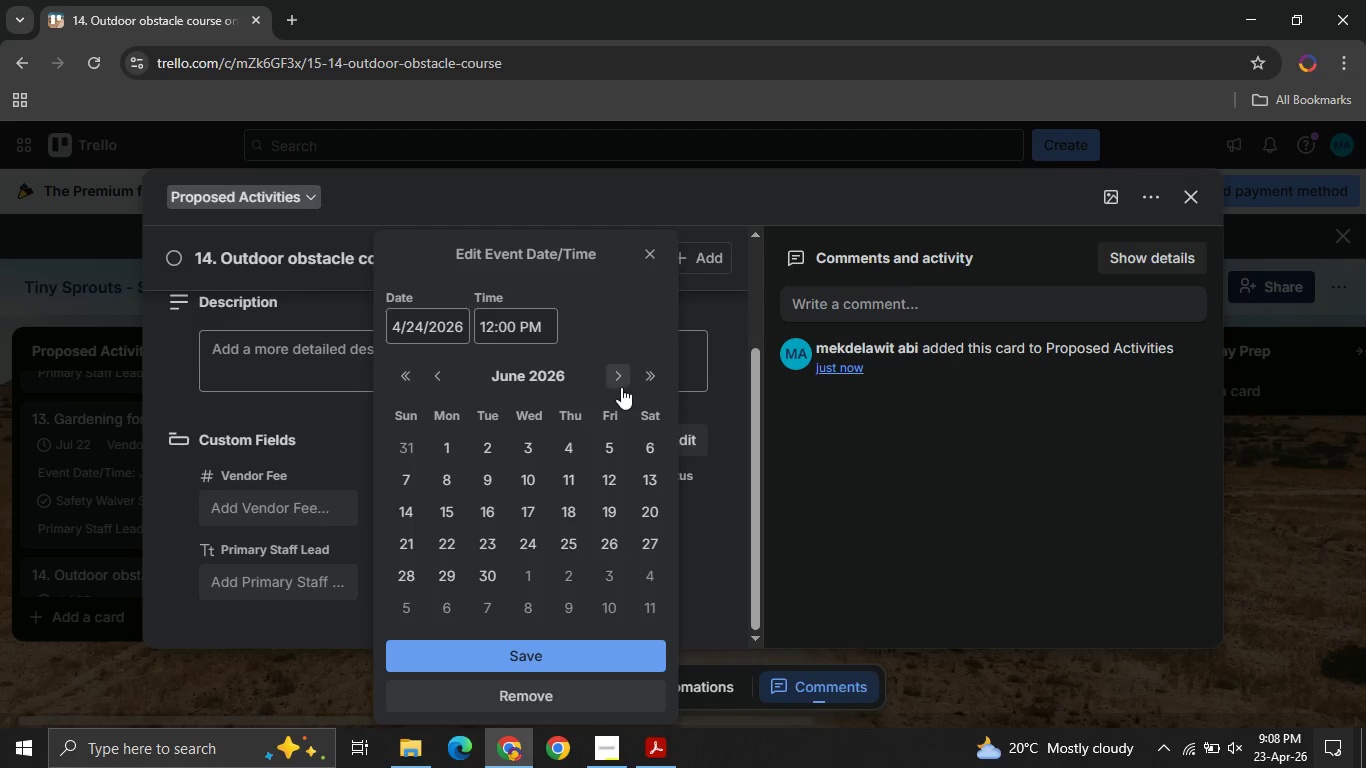 
left_click([621, 387])
 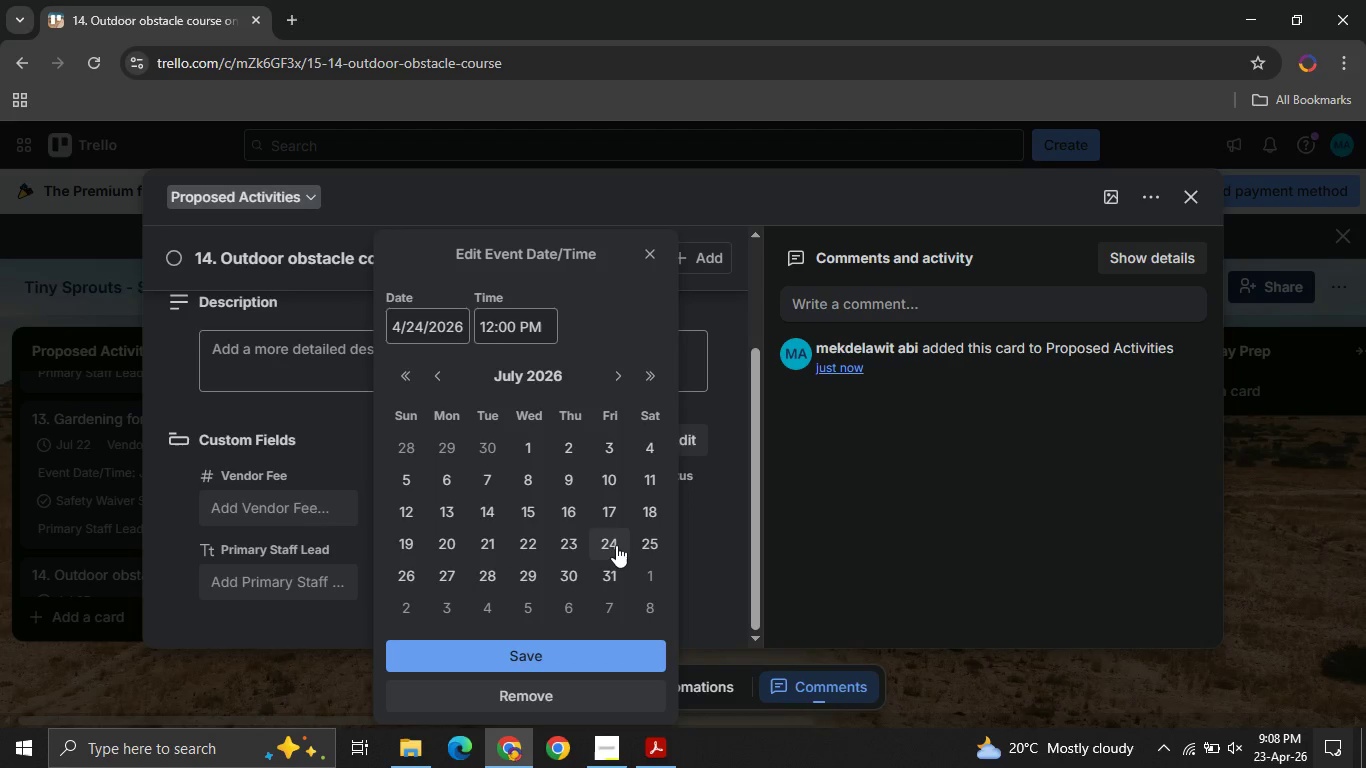 
left_click([658, 545])
 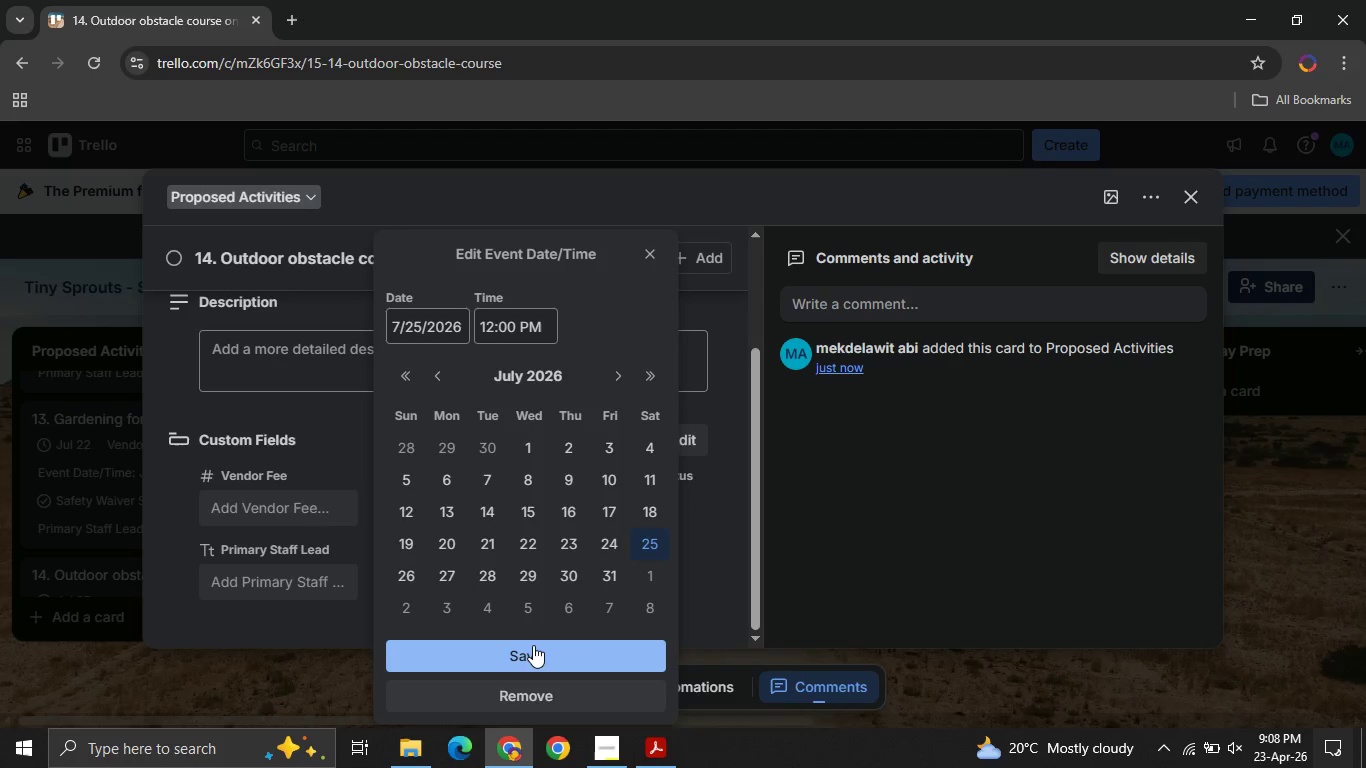 
left_click([533, 645])
 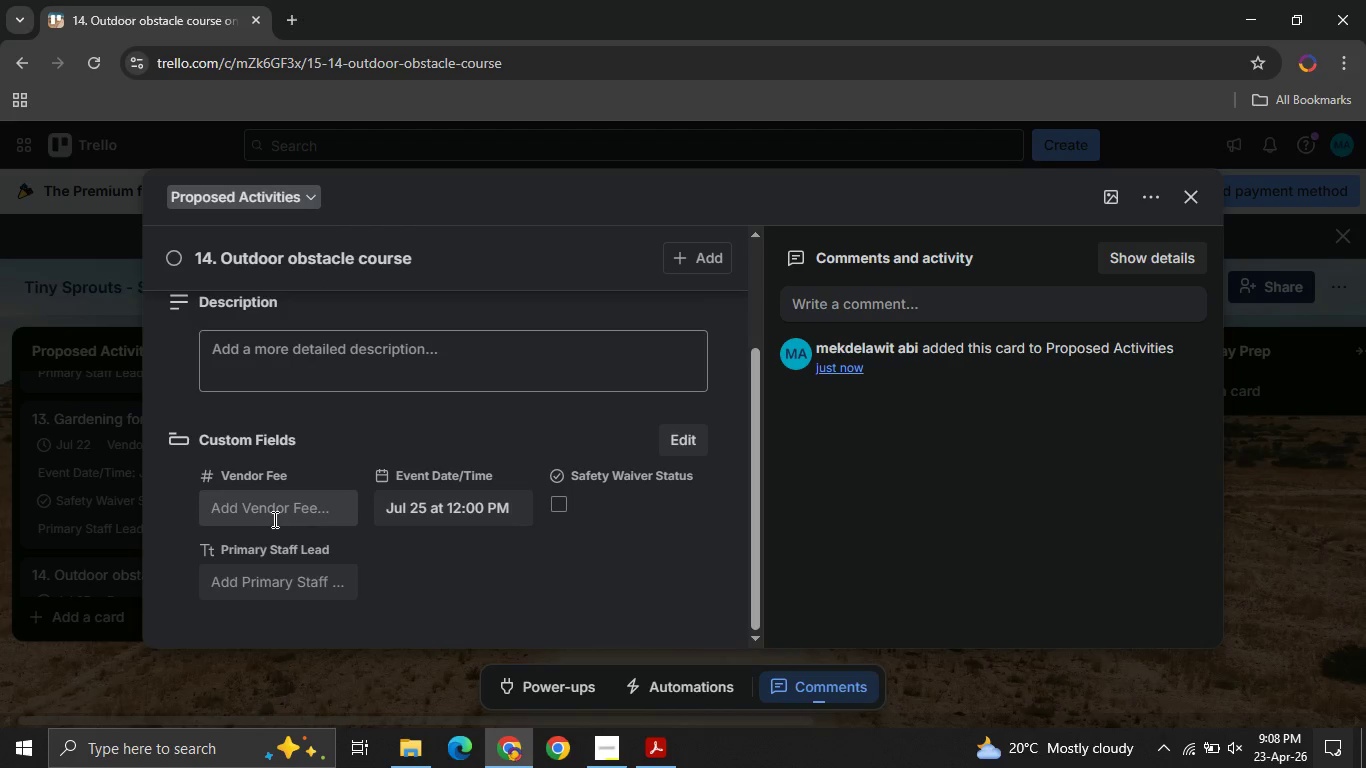 
left_click([273, 519])
 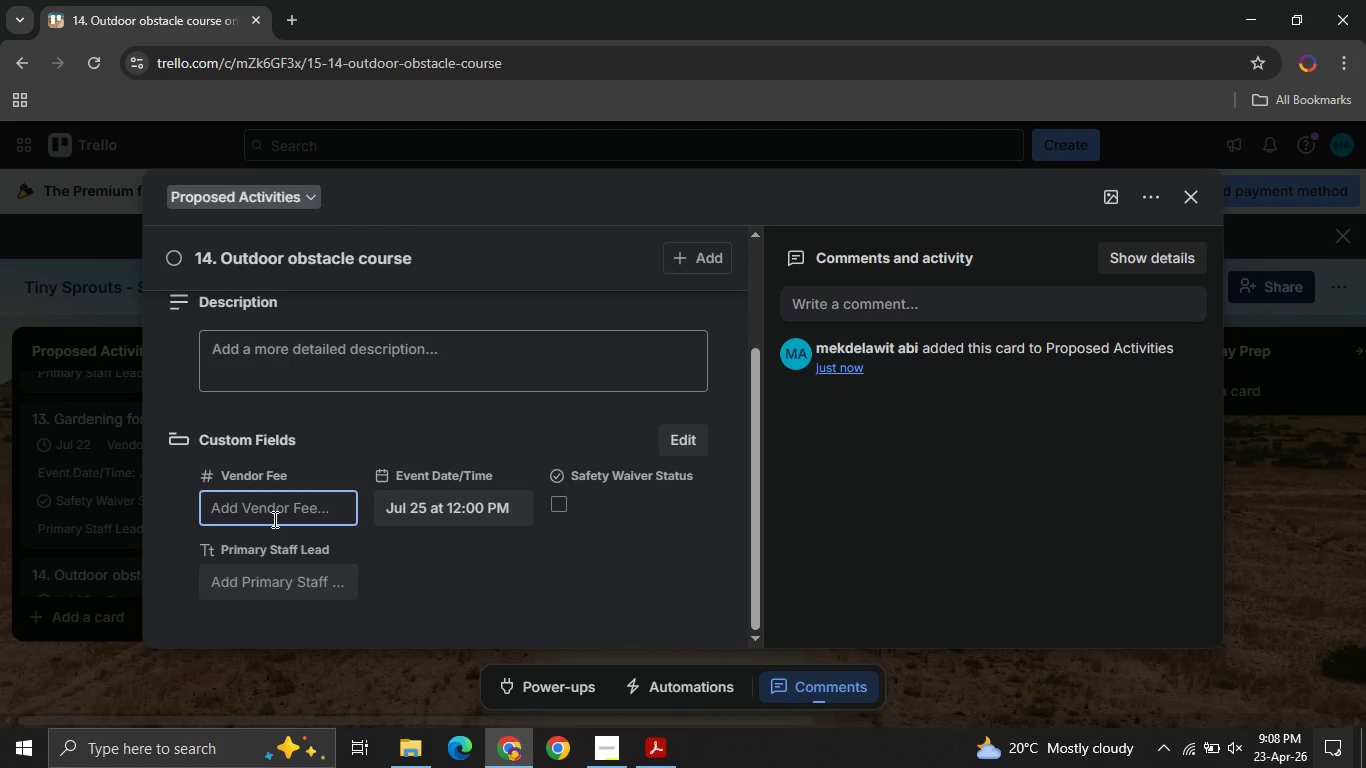 
type(3000)
 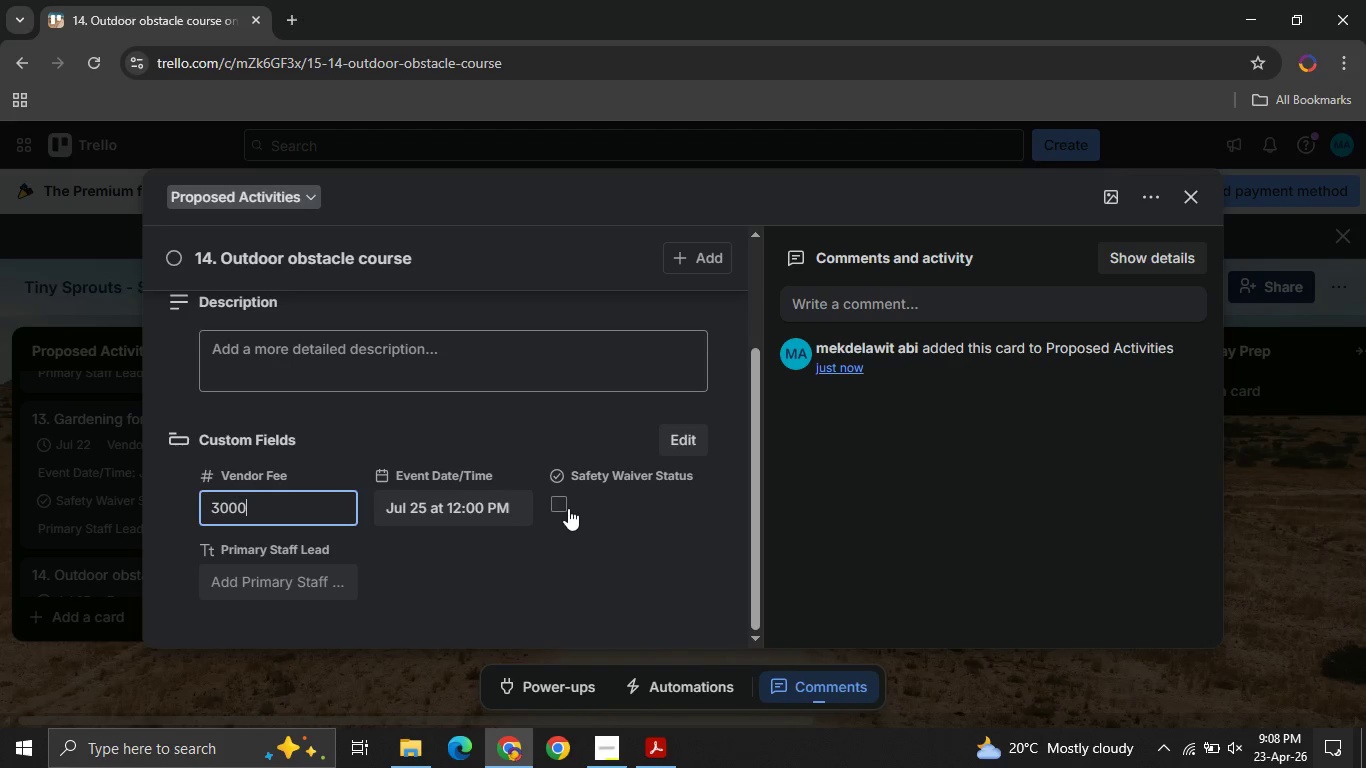 
left_click([568, 508])
 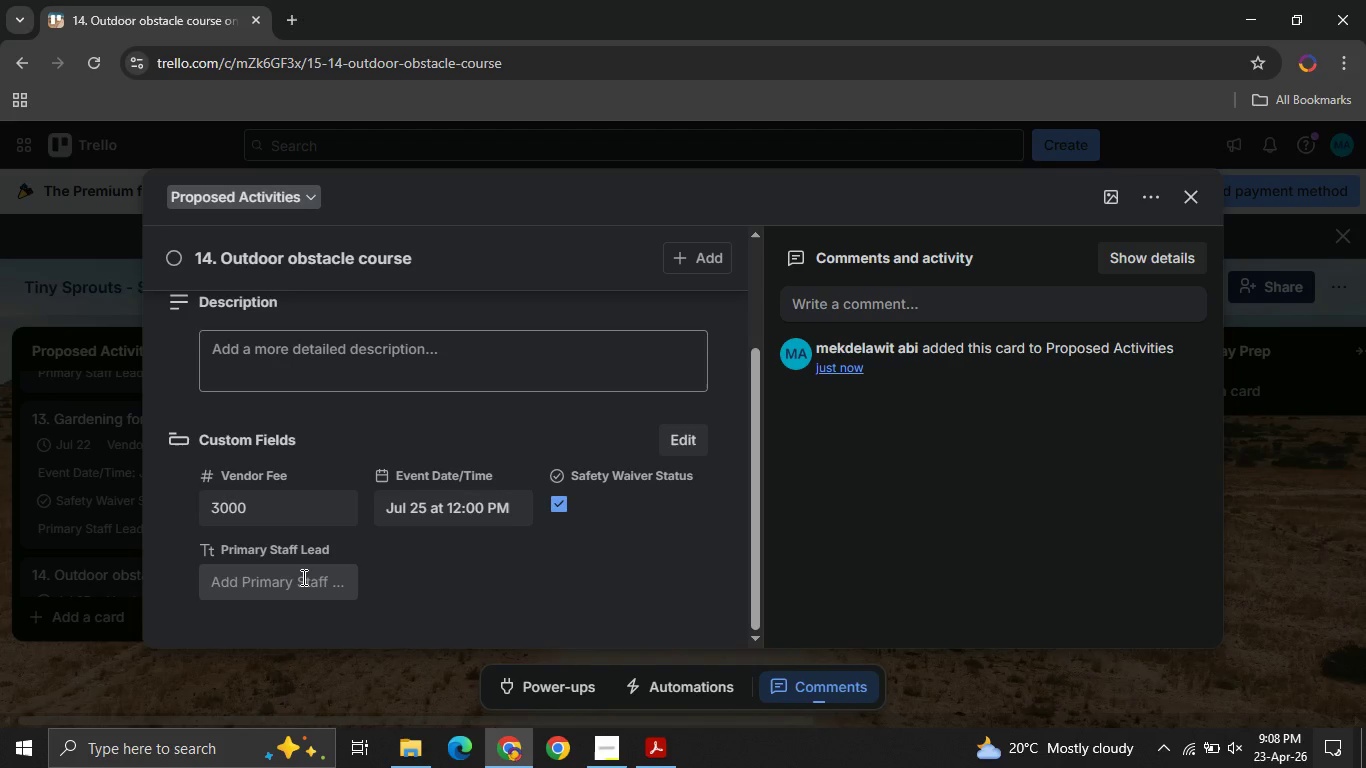 
left_click([302, 577])
 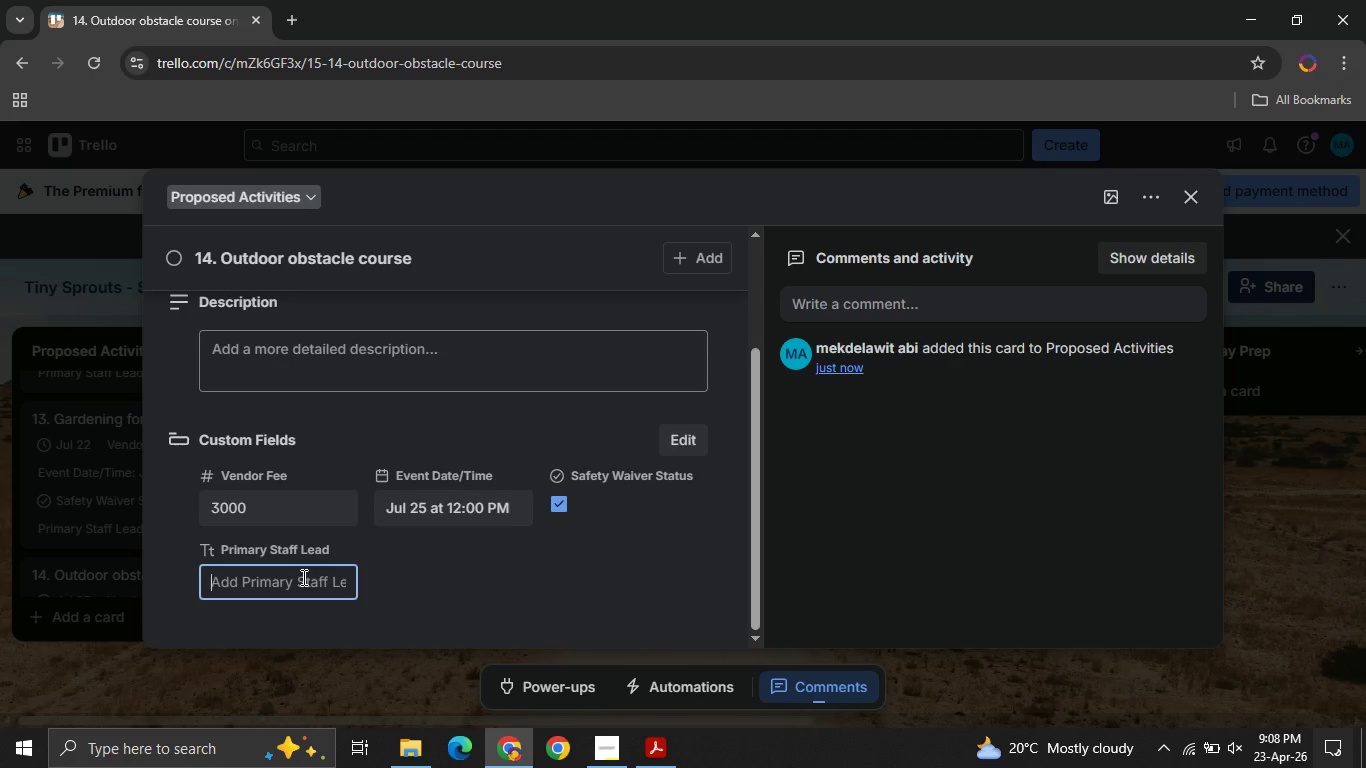 
type(Daniel)
 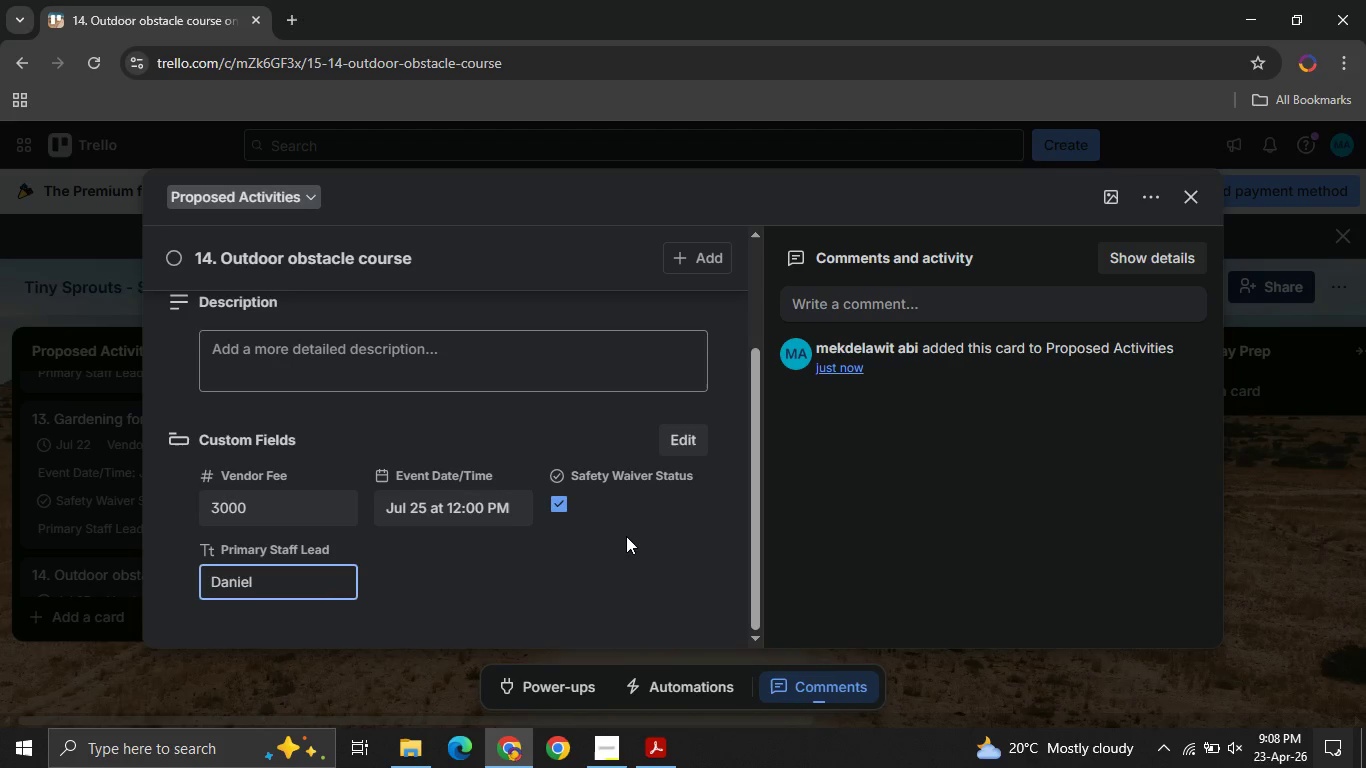 
left_click([626, 536])
 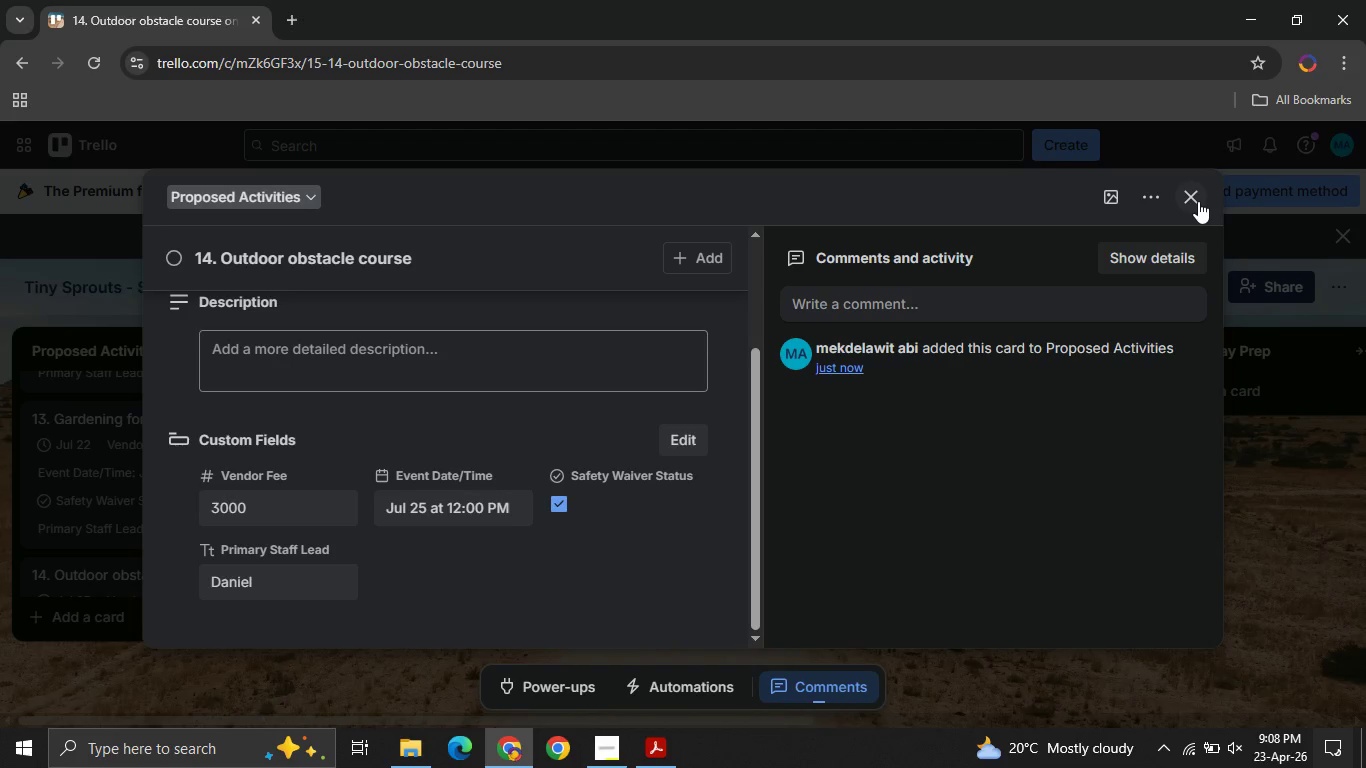 
left_click([1198, 201])
 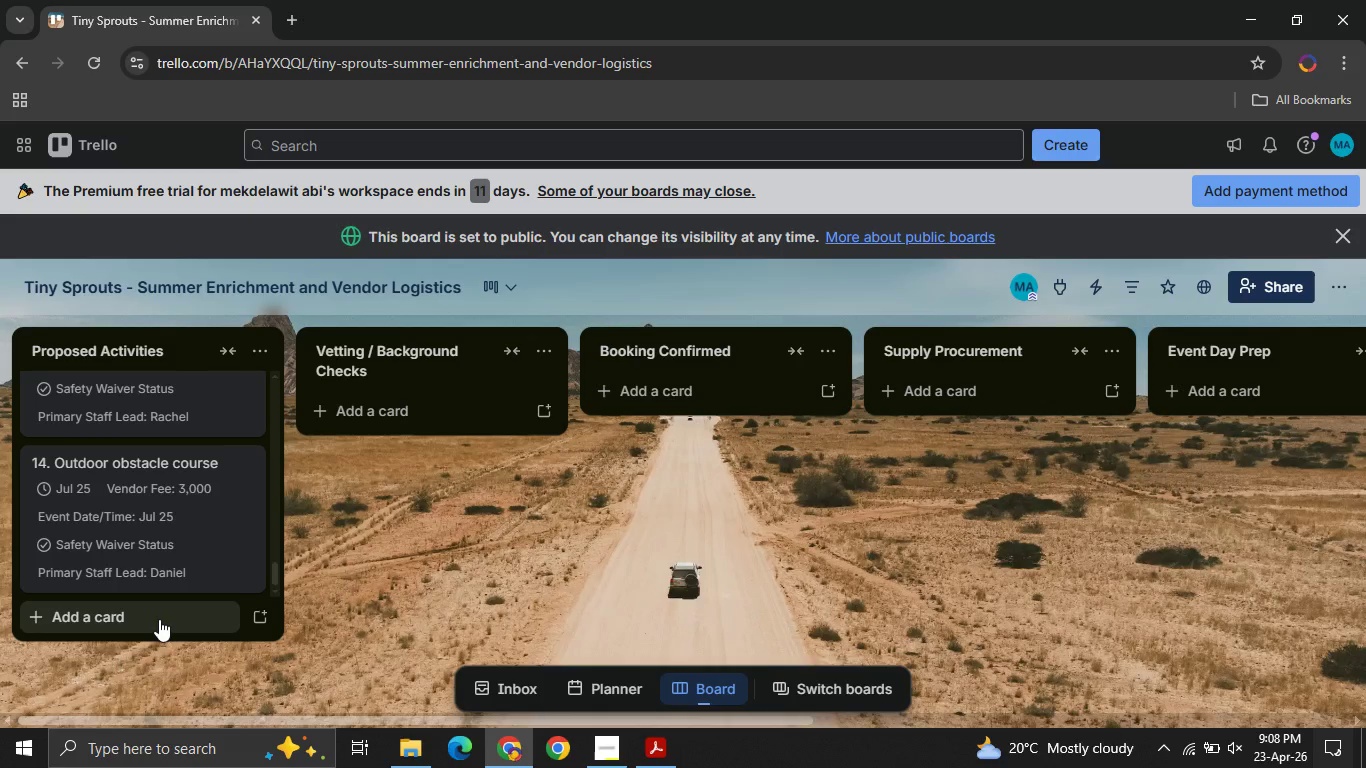 
left_click([159, 619])
 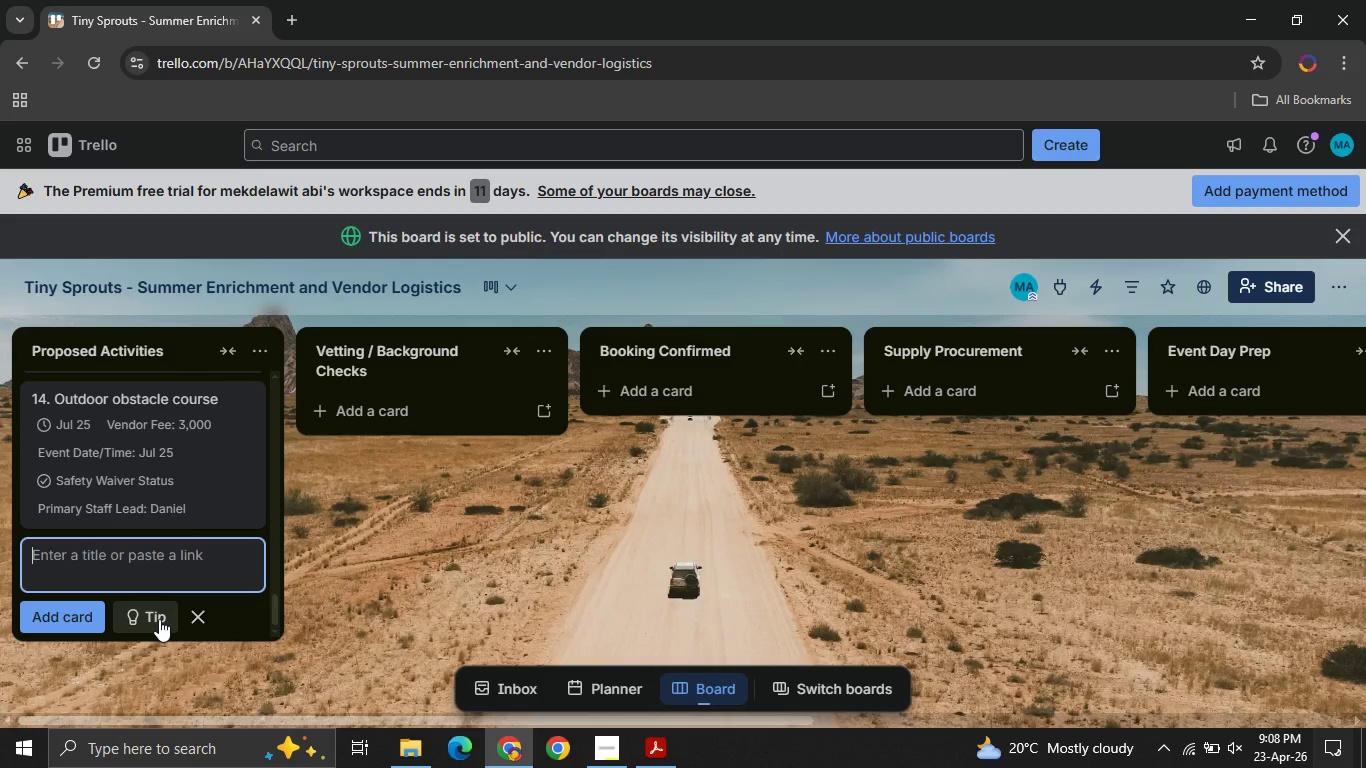 
type(15. Opening day magic show )
 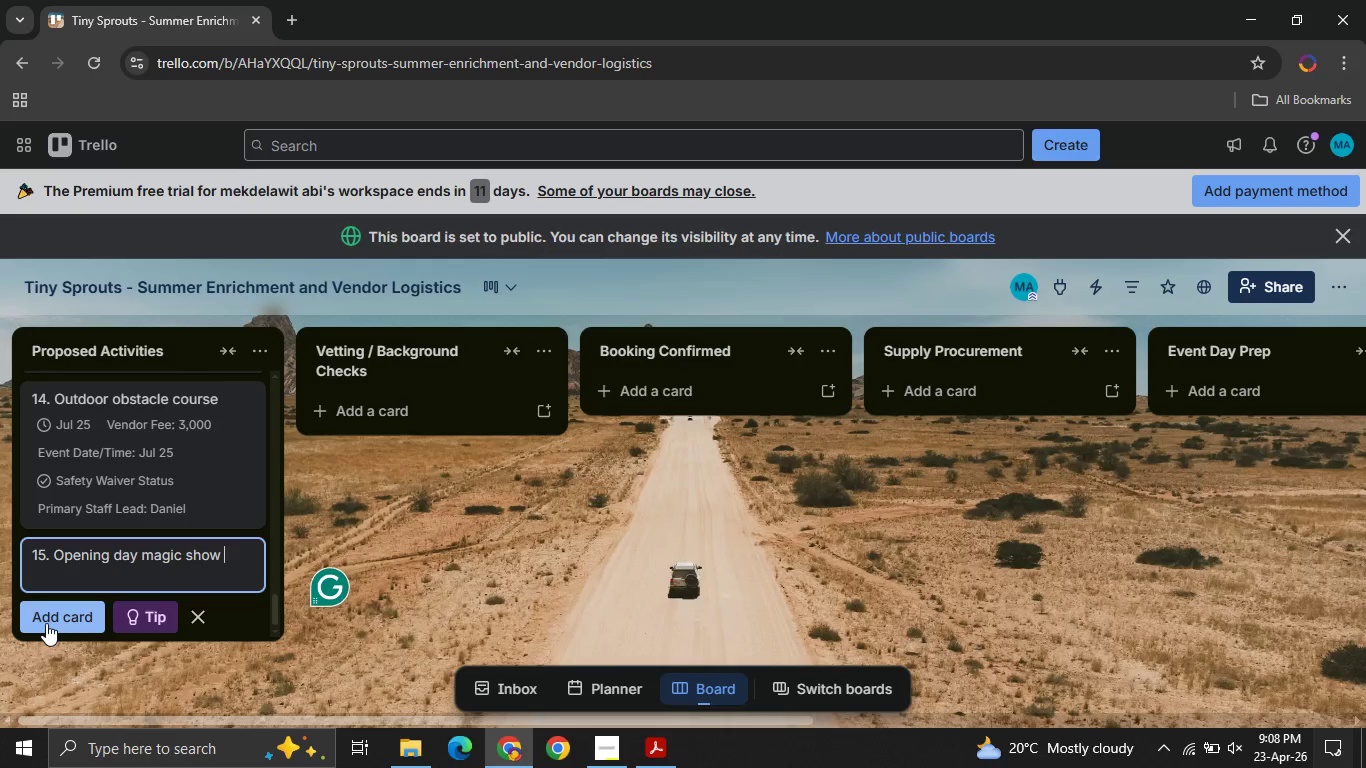 
left_click([46, 623])
 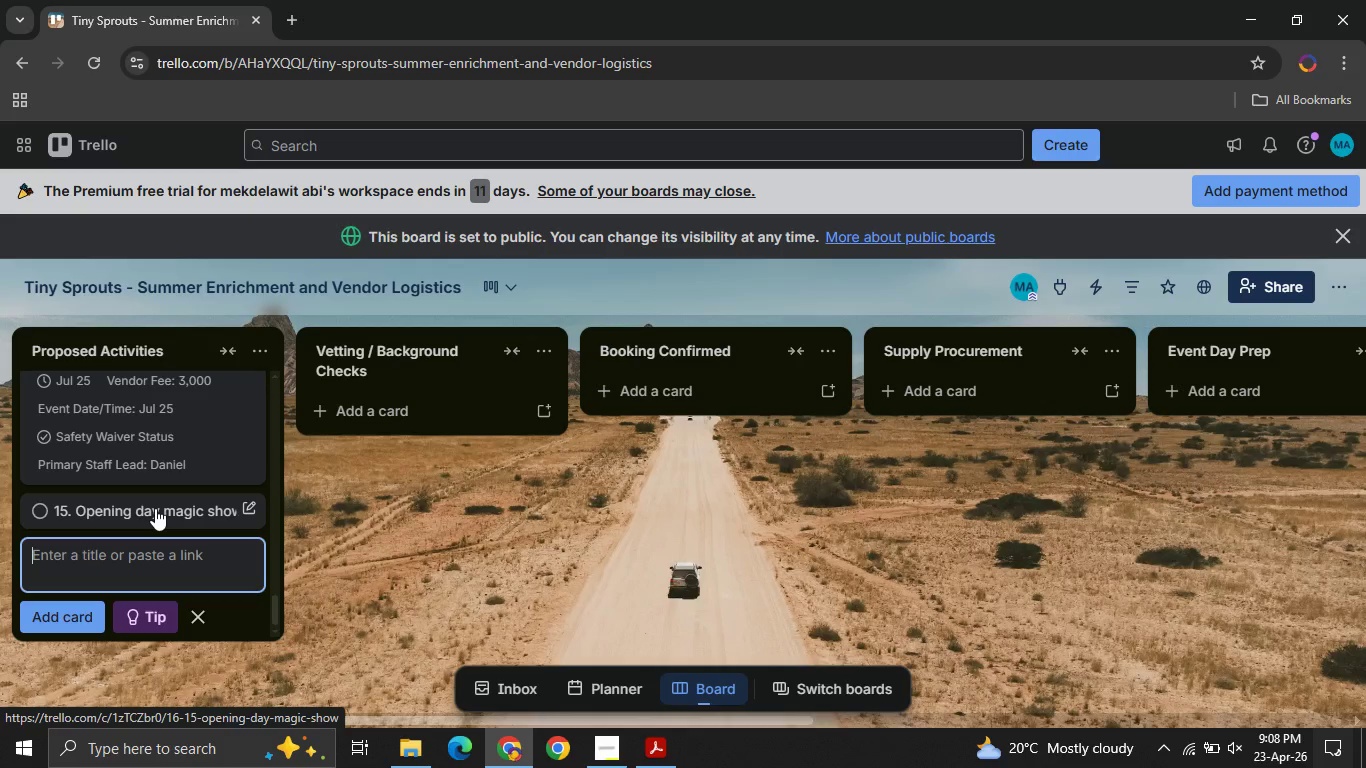 
left_click([155, 508])
 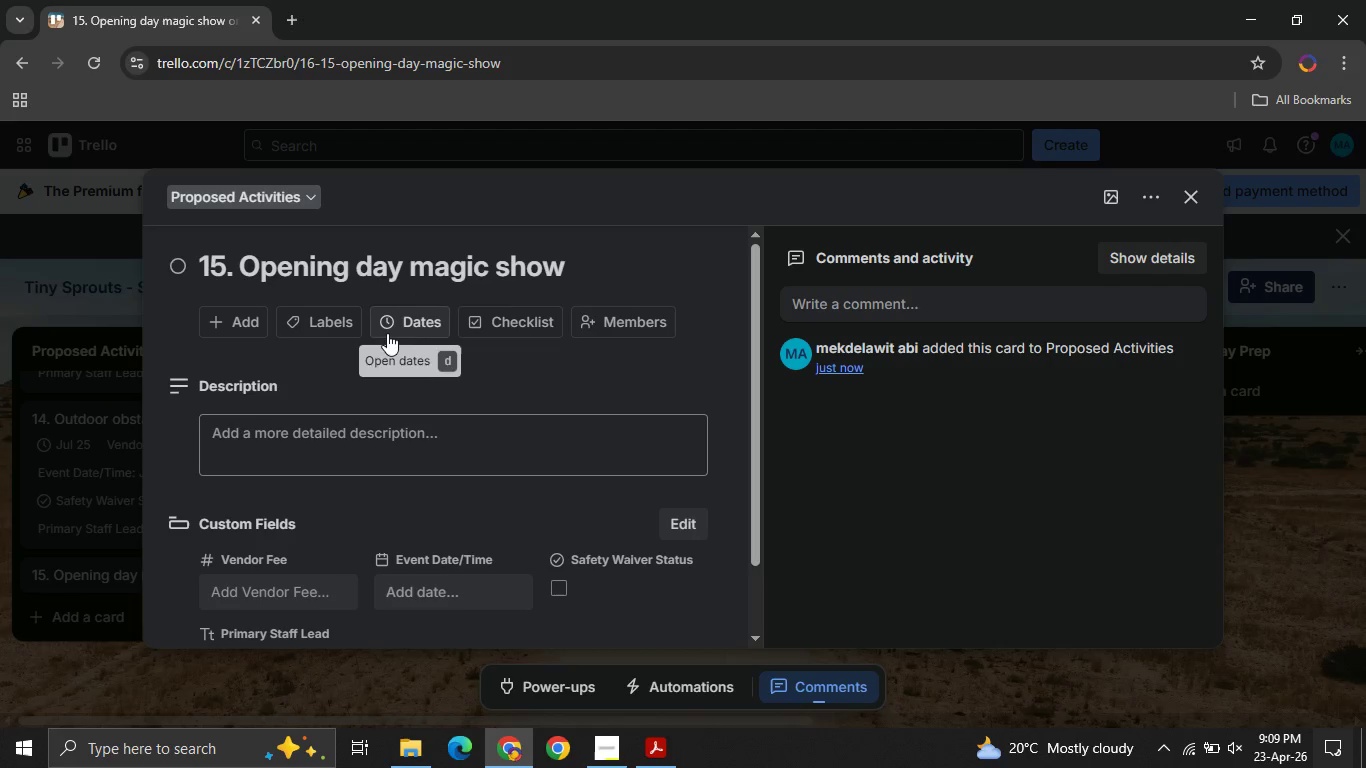 
left_click([431, 317])
 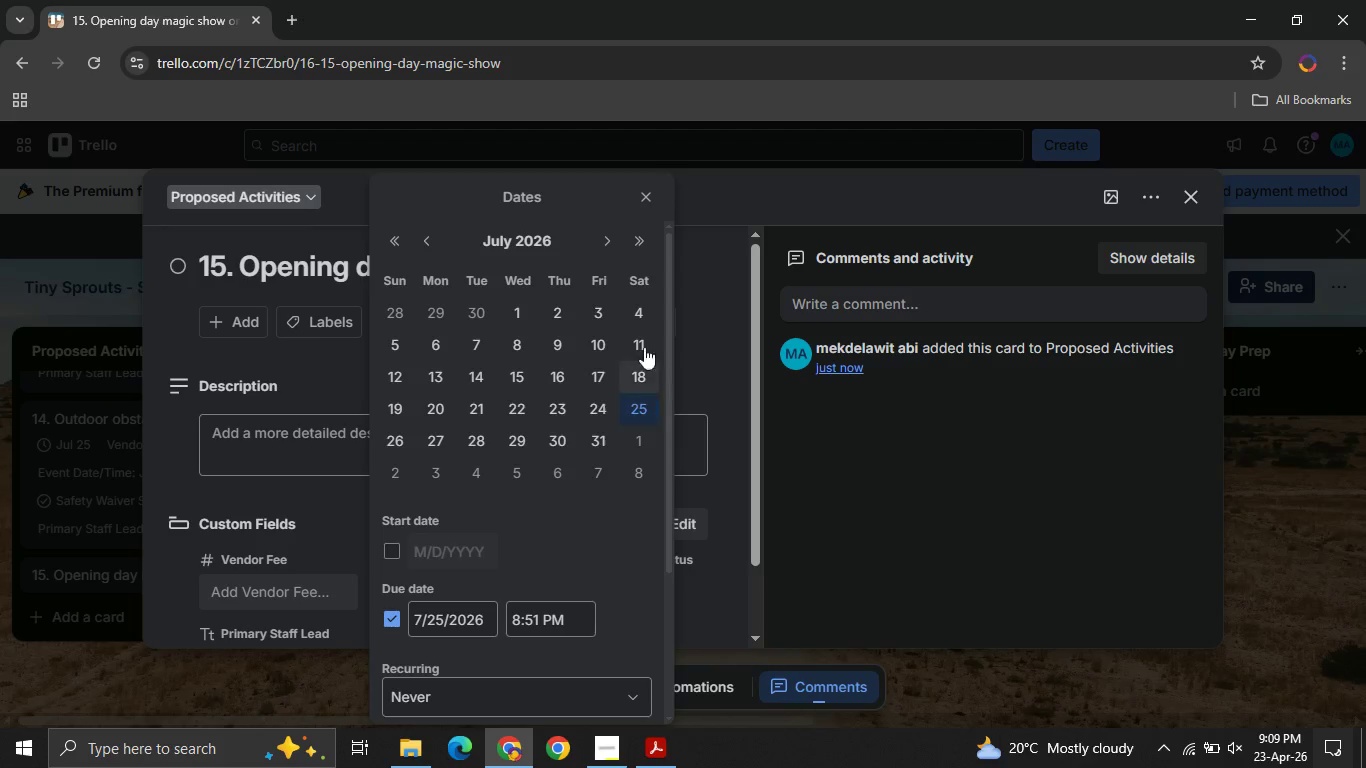 
wait(10.3)
 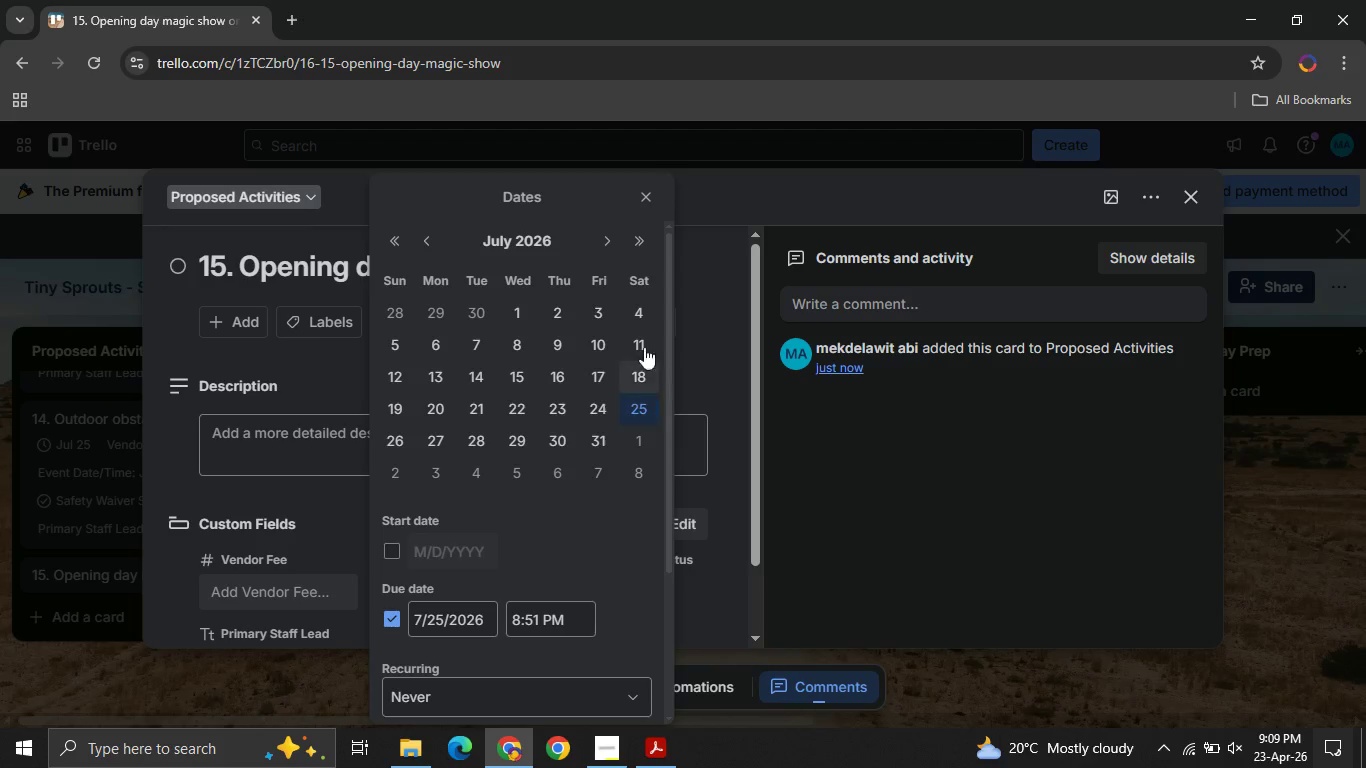 
left_click([424, 243])
 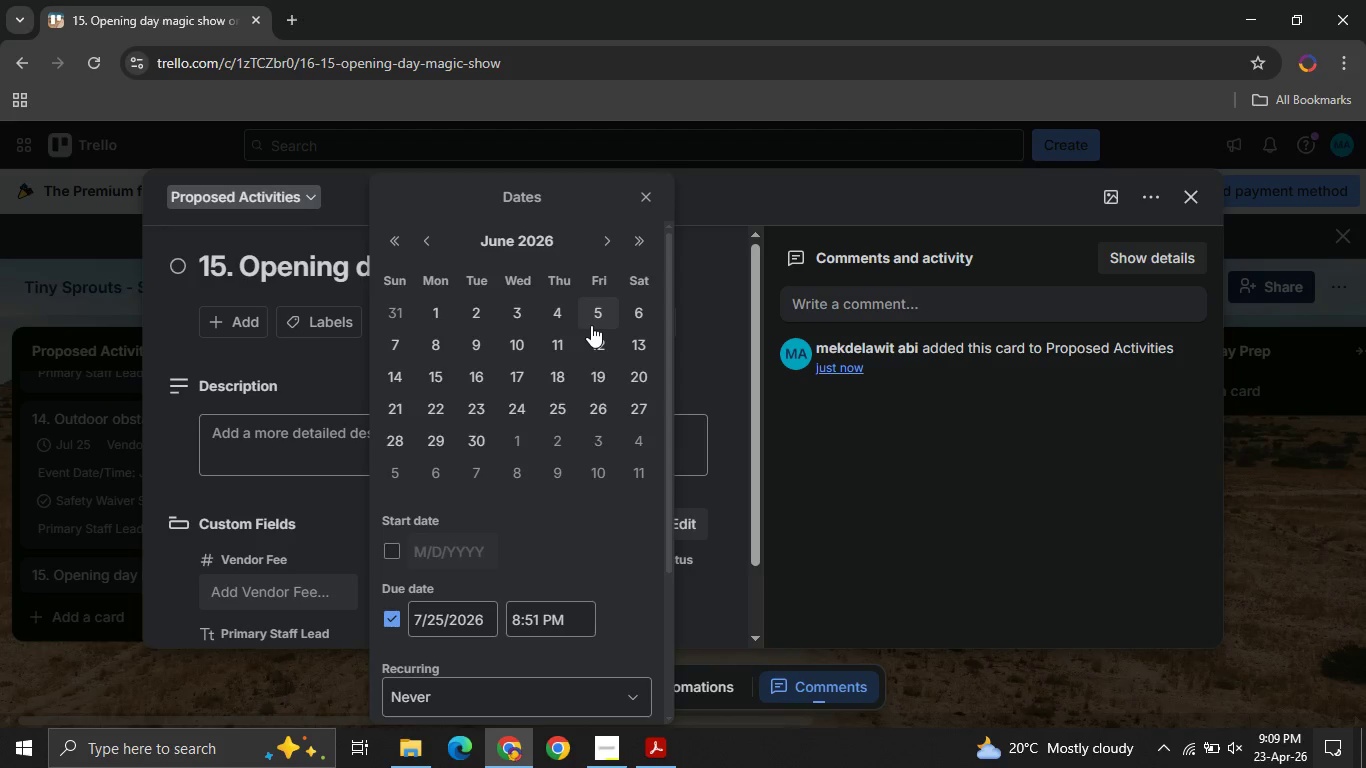 
left_click([591, 325])
 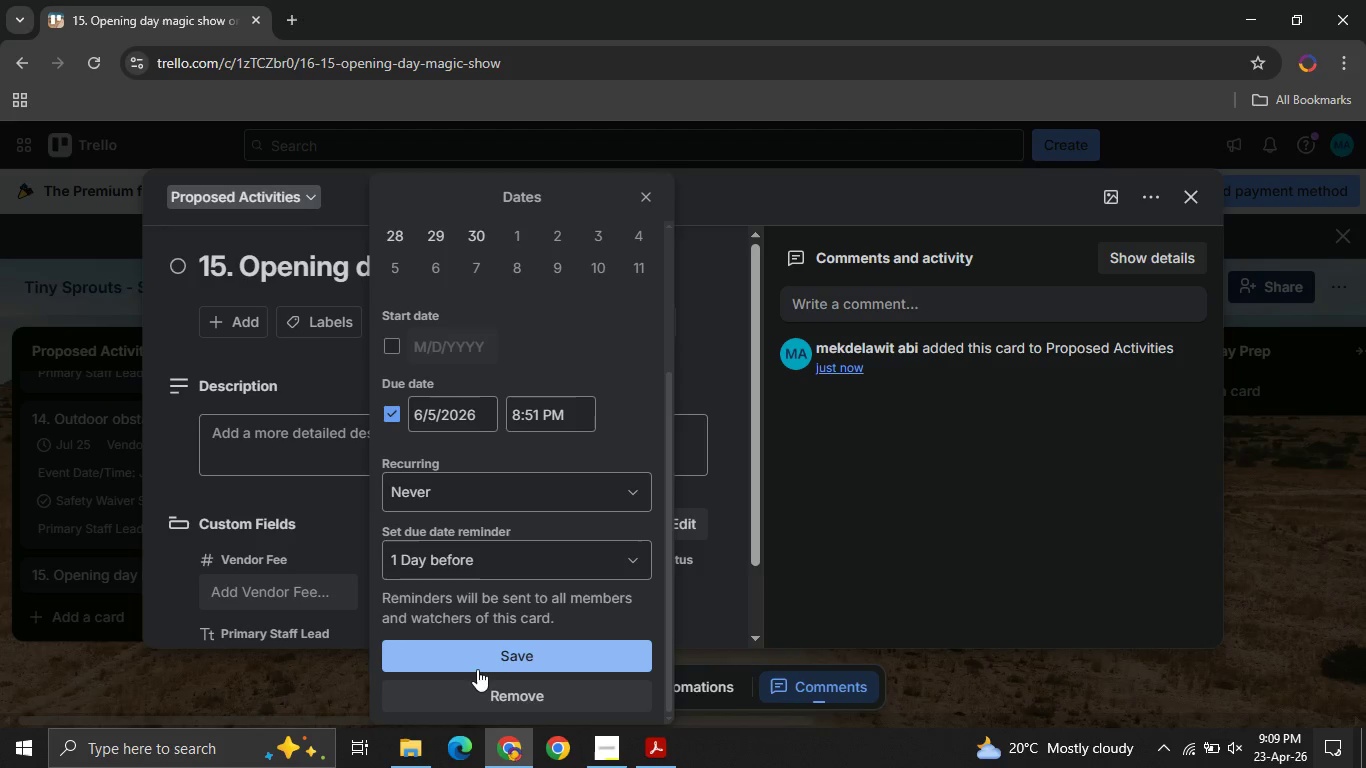 
left_click([468, 664])
 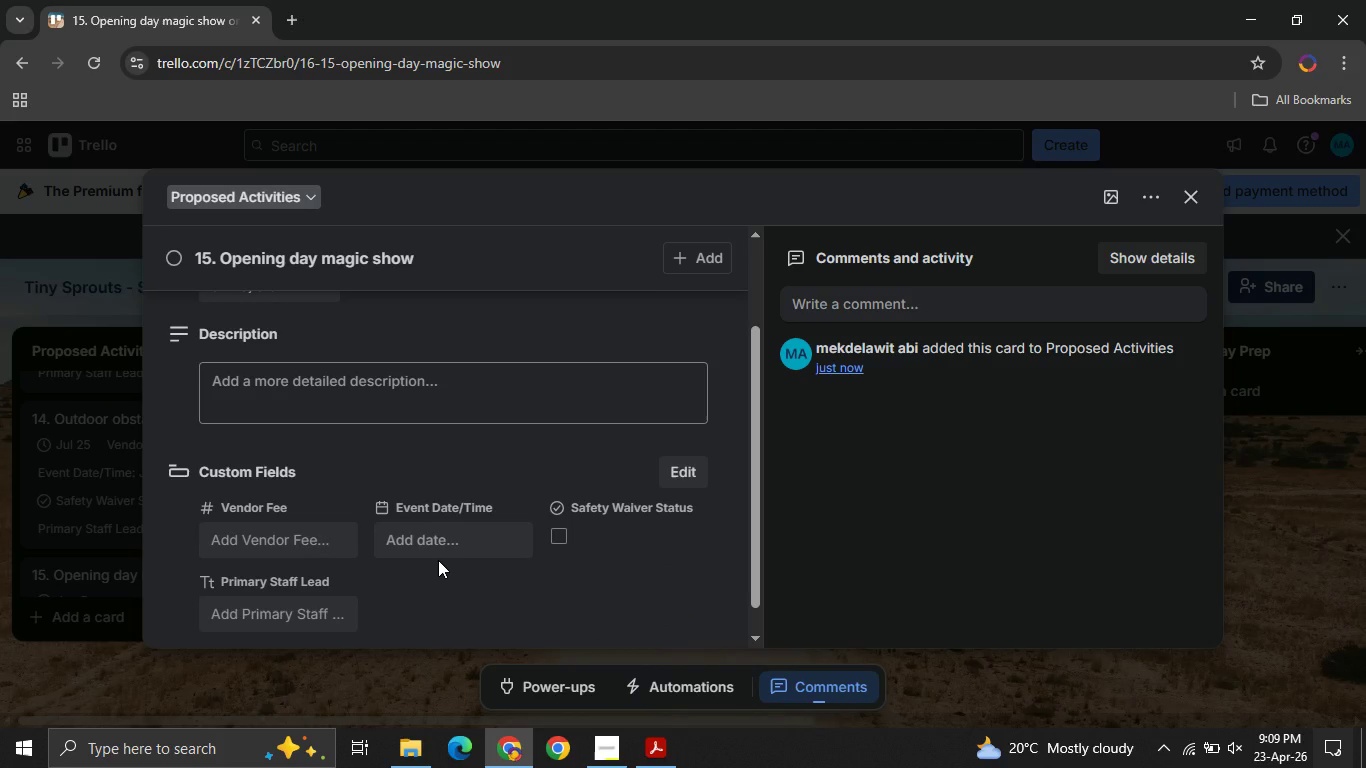 
left_click([438, 560])
 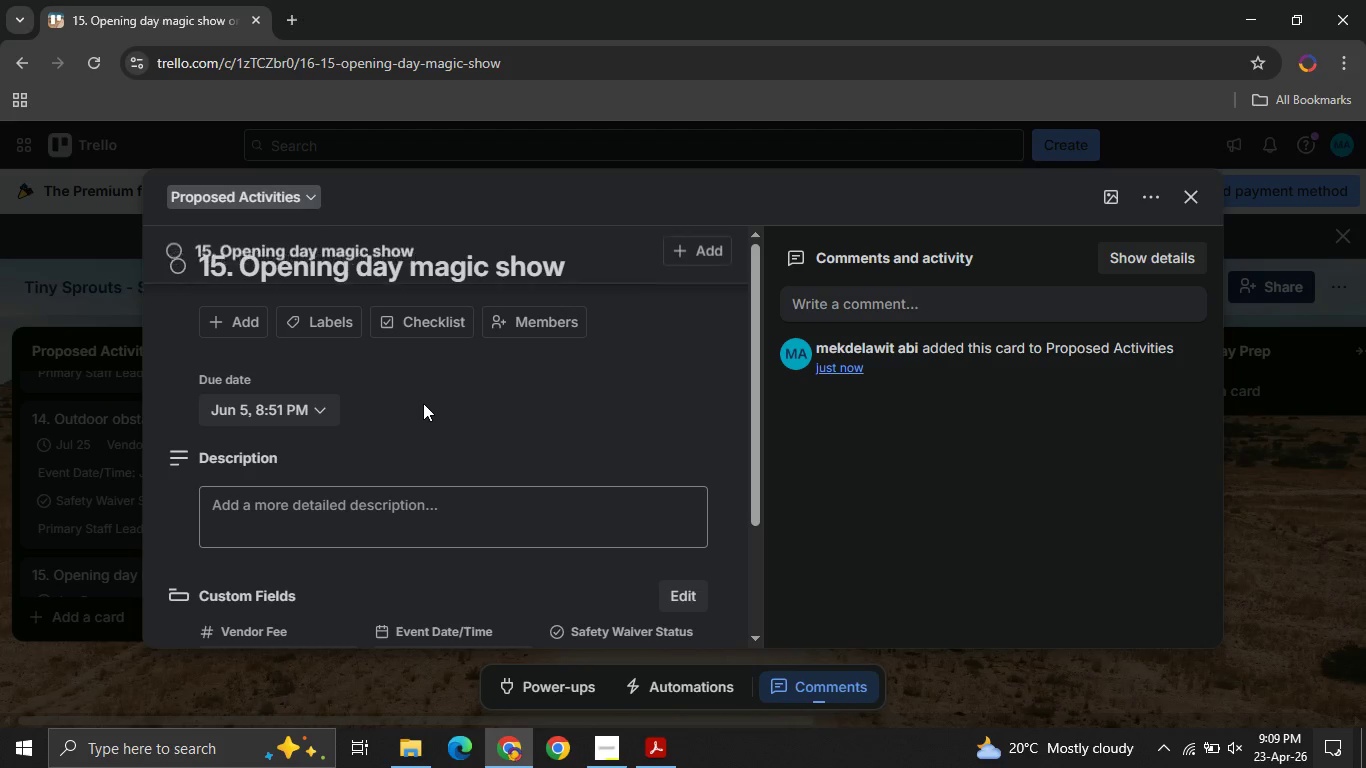 
left_click([288, 408])
 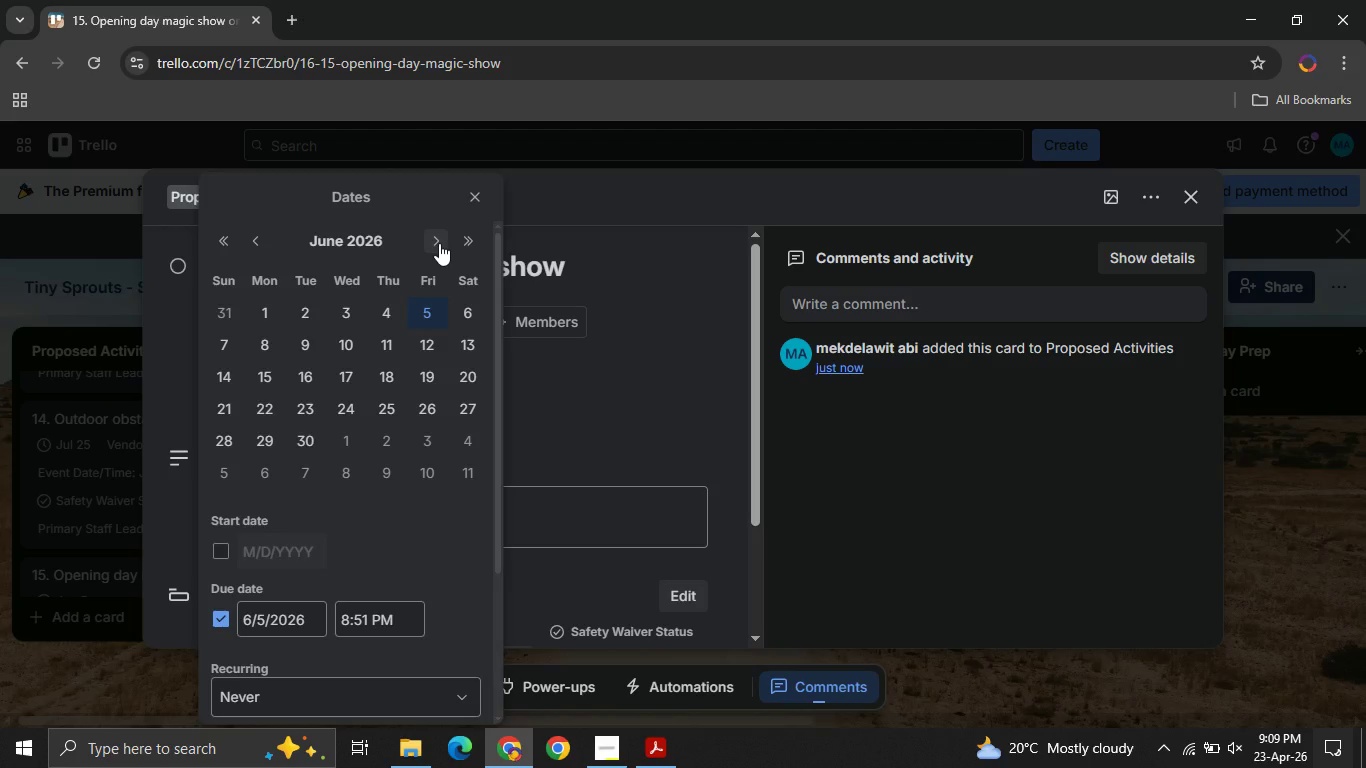 
left_click([439, 243])
 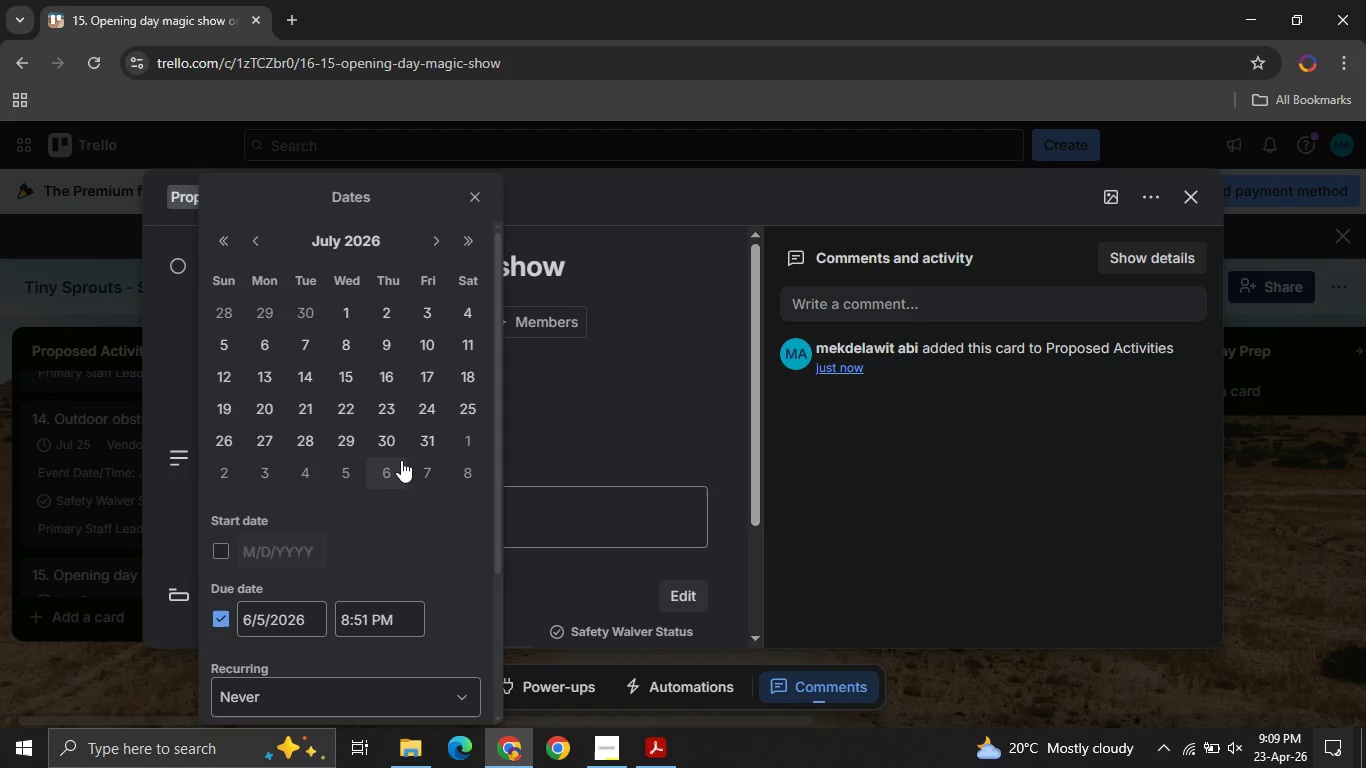 
left_click([357, 441])
 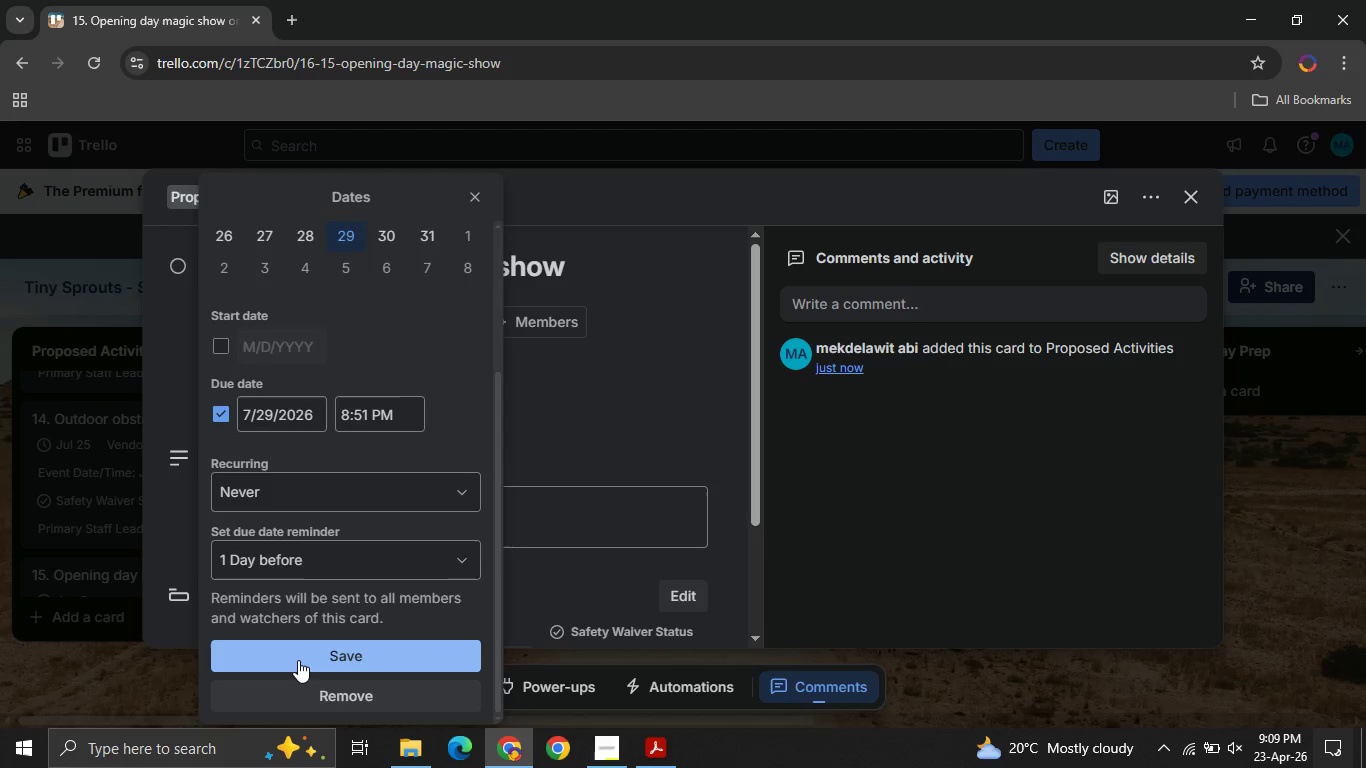 
left_click([298, 660])
 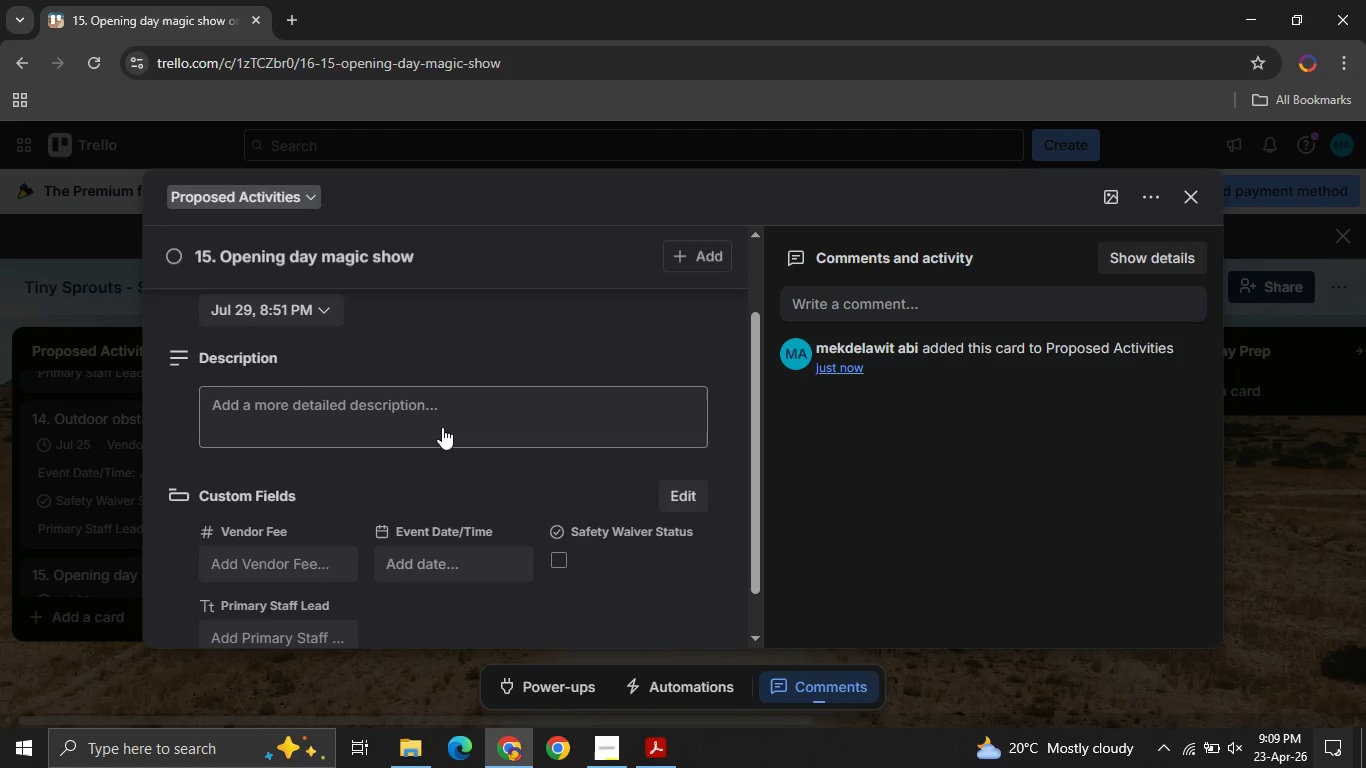 
left_click([478, 562])
 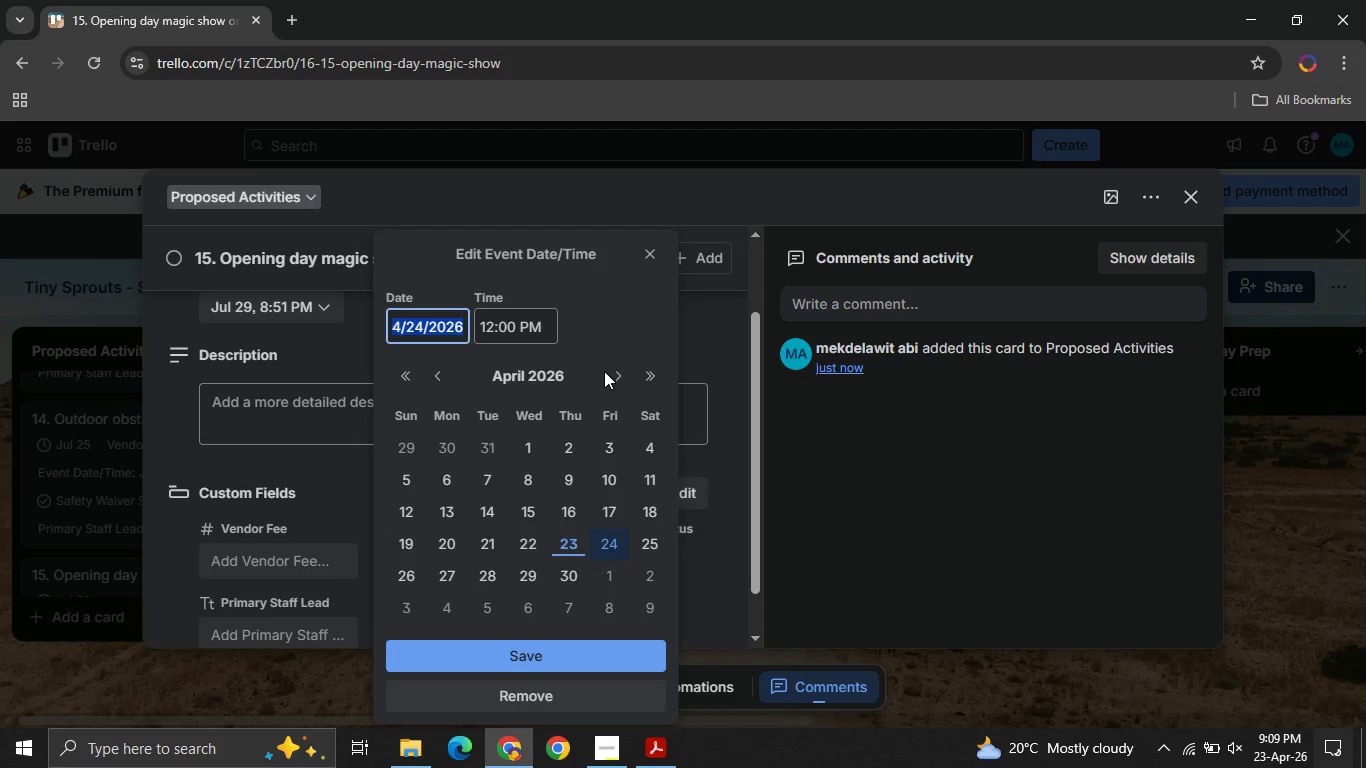 
left_click([604, 371])
 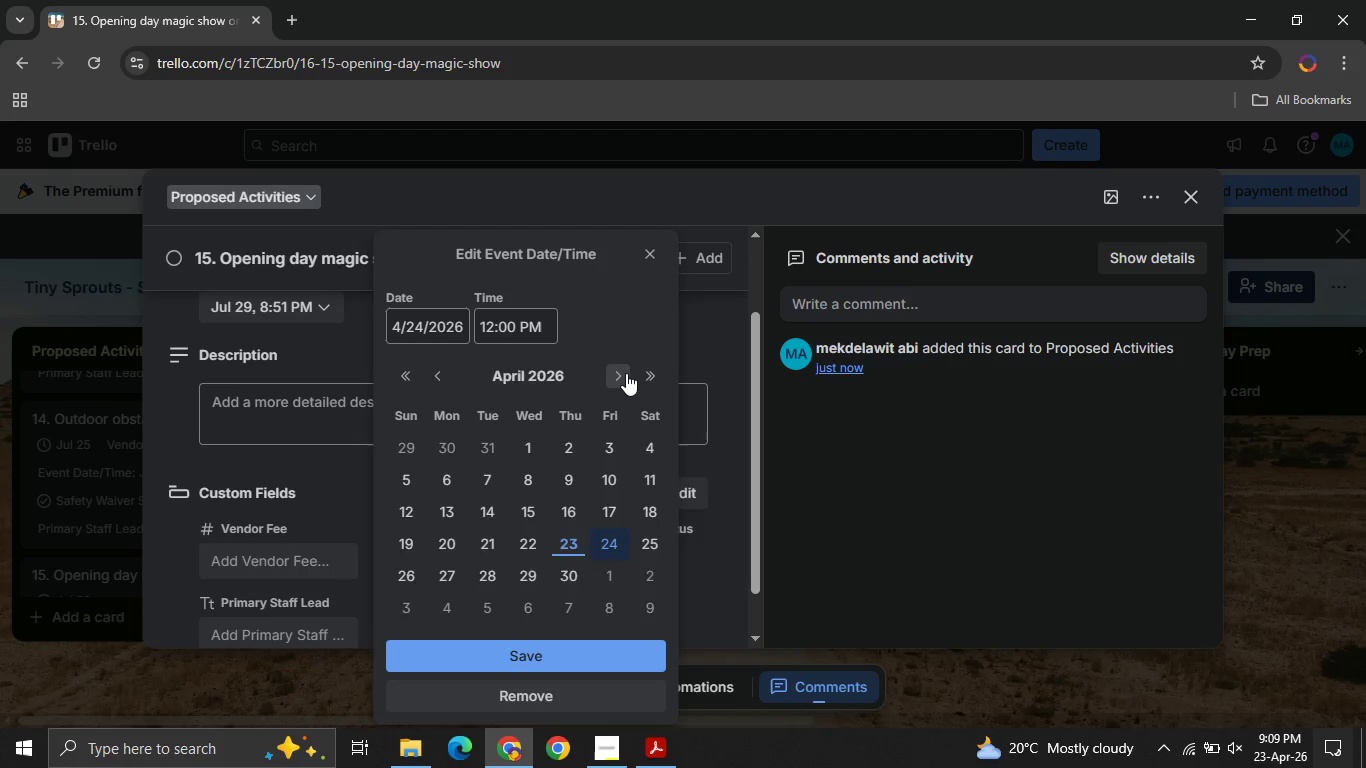 
double_click([626, 373])
 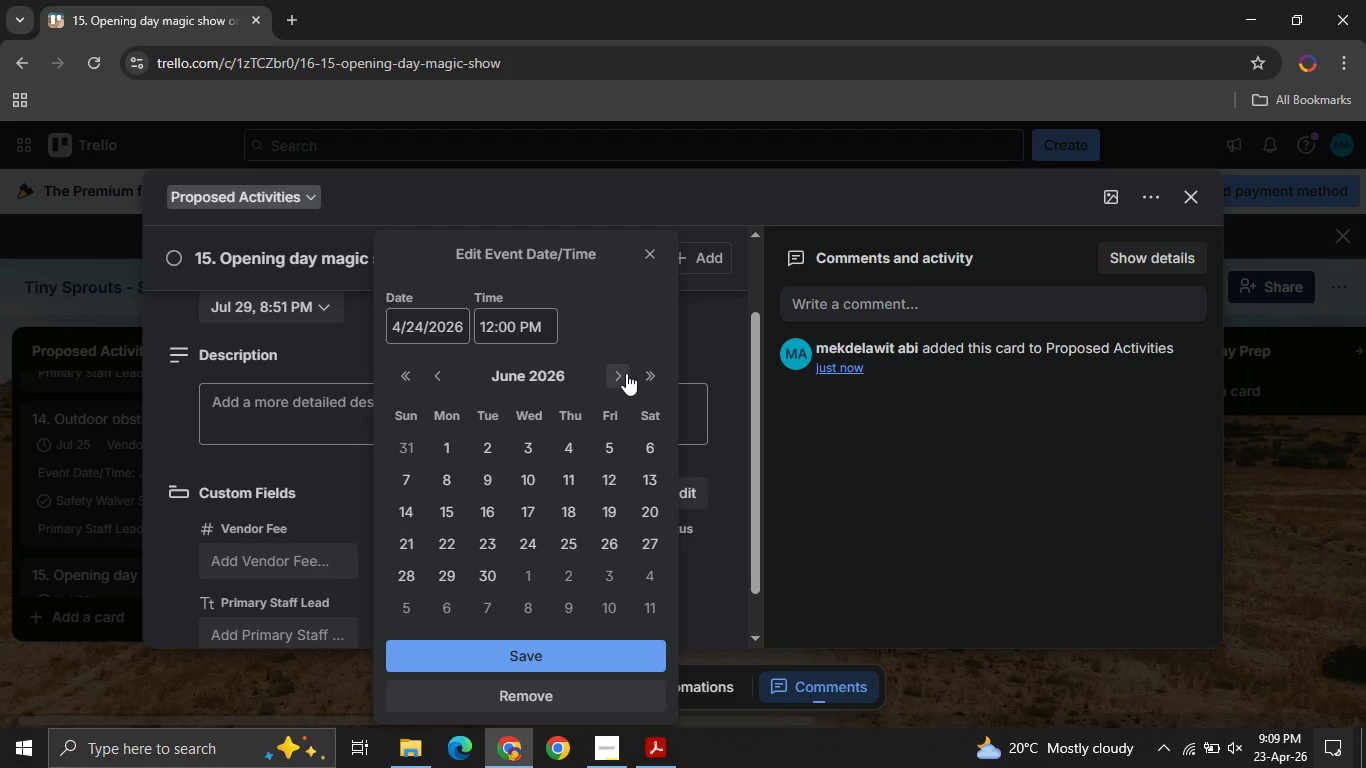 
left_click([626, 373])
 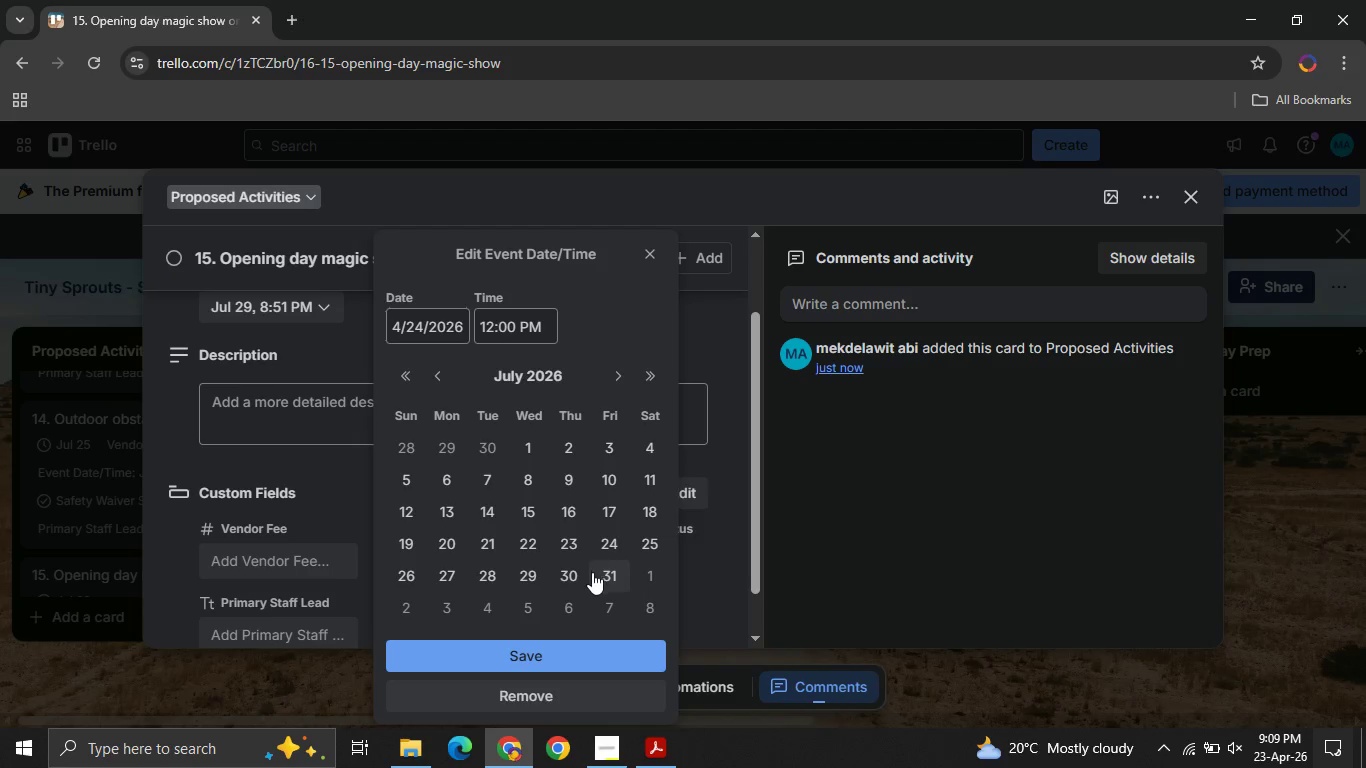 
left_click([534, 572])
 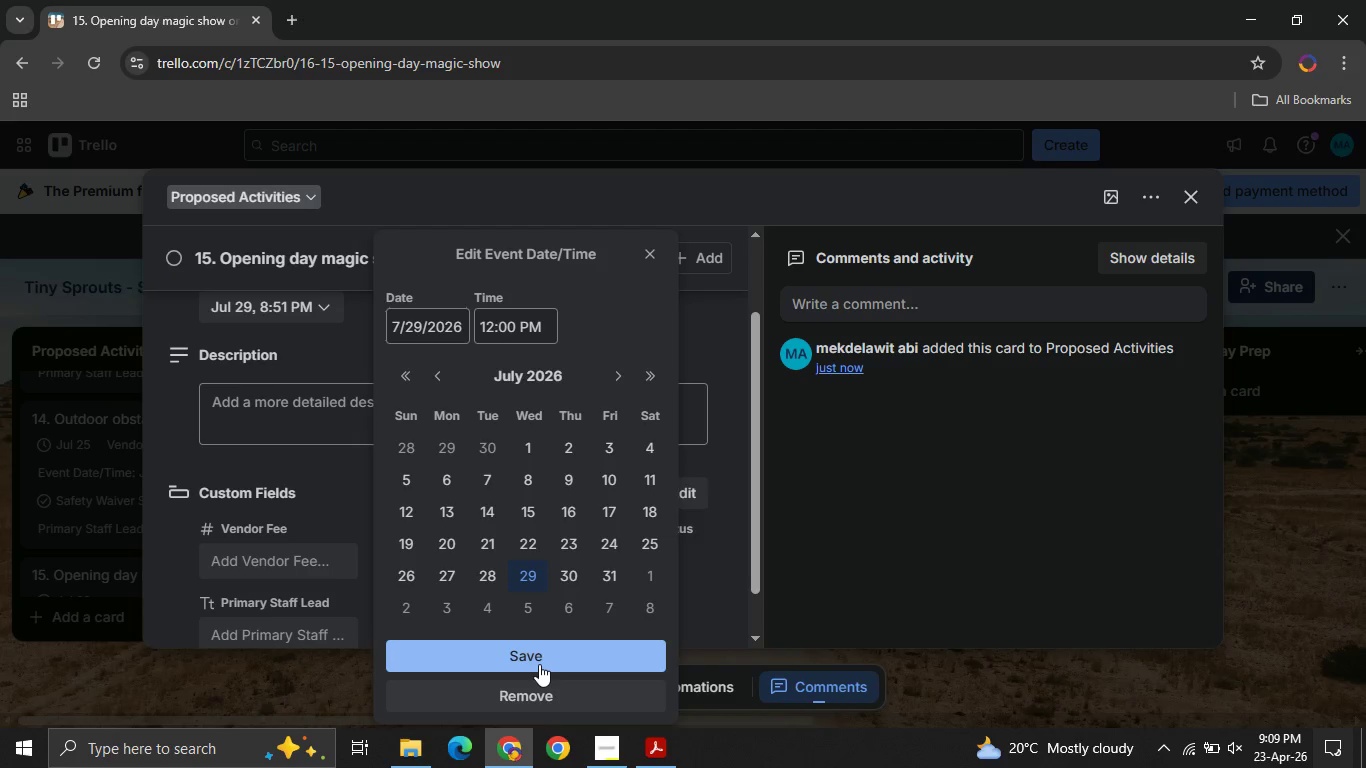 
left_click([539, 664])
 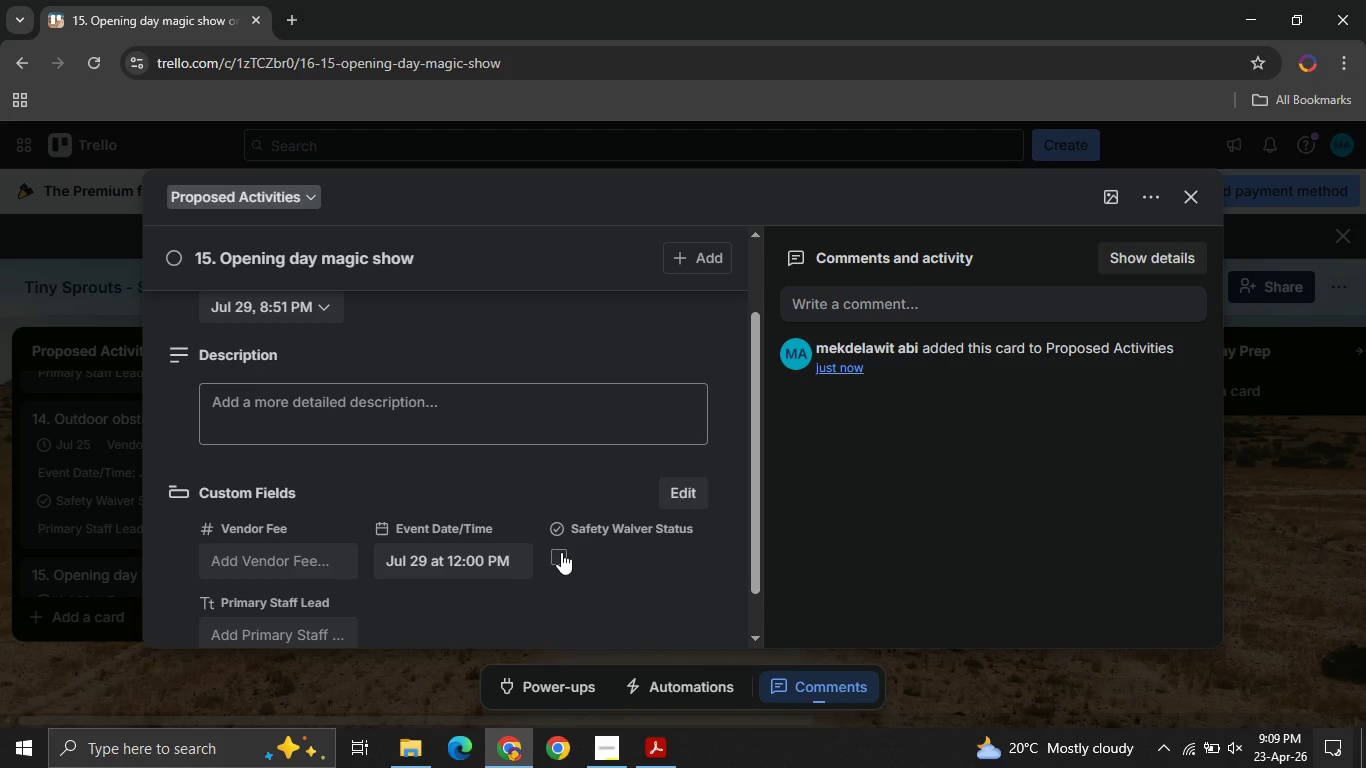 
left_click([561, 552])
 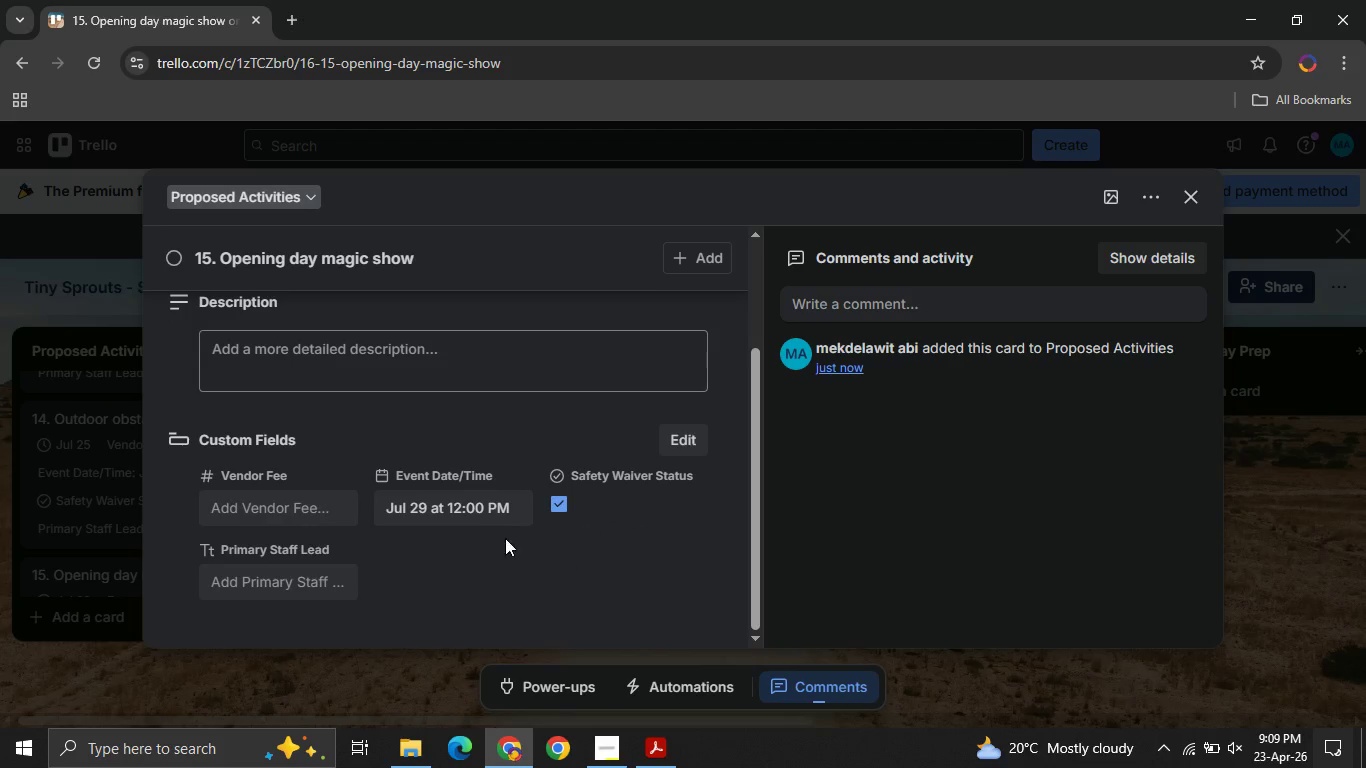 
left_click([284, 583])
 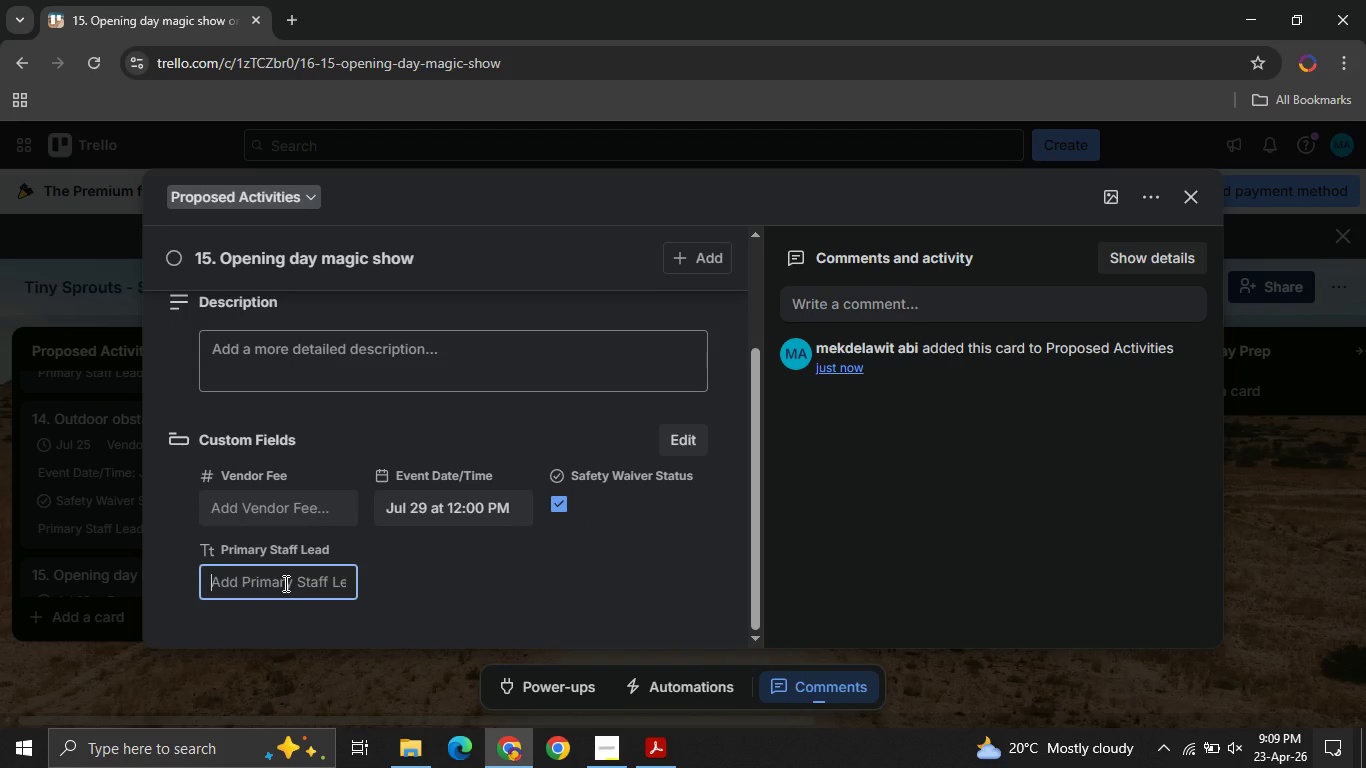 
type(Joe)
 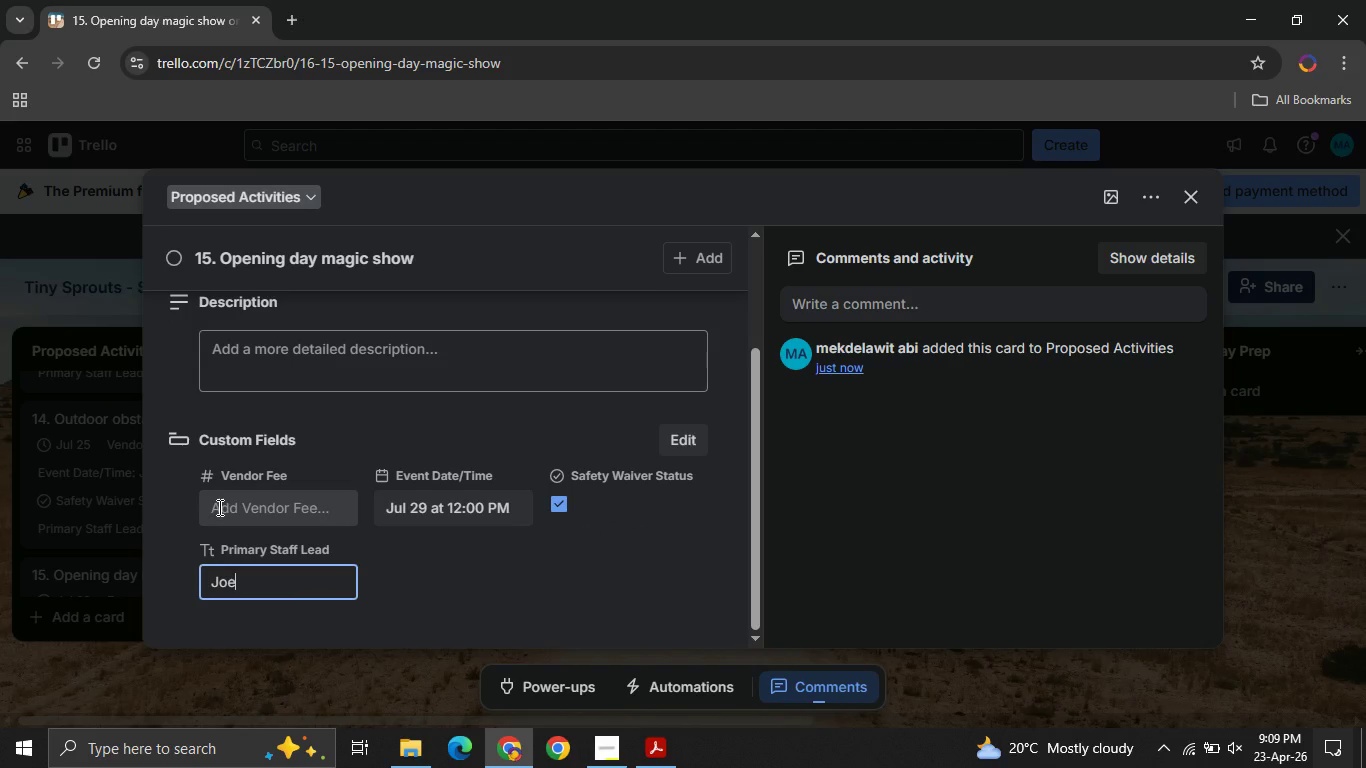 
left_click([218, 507])
 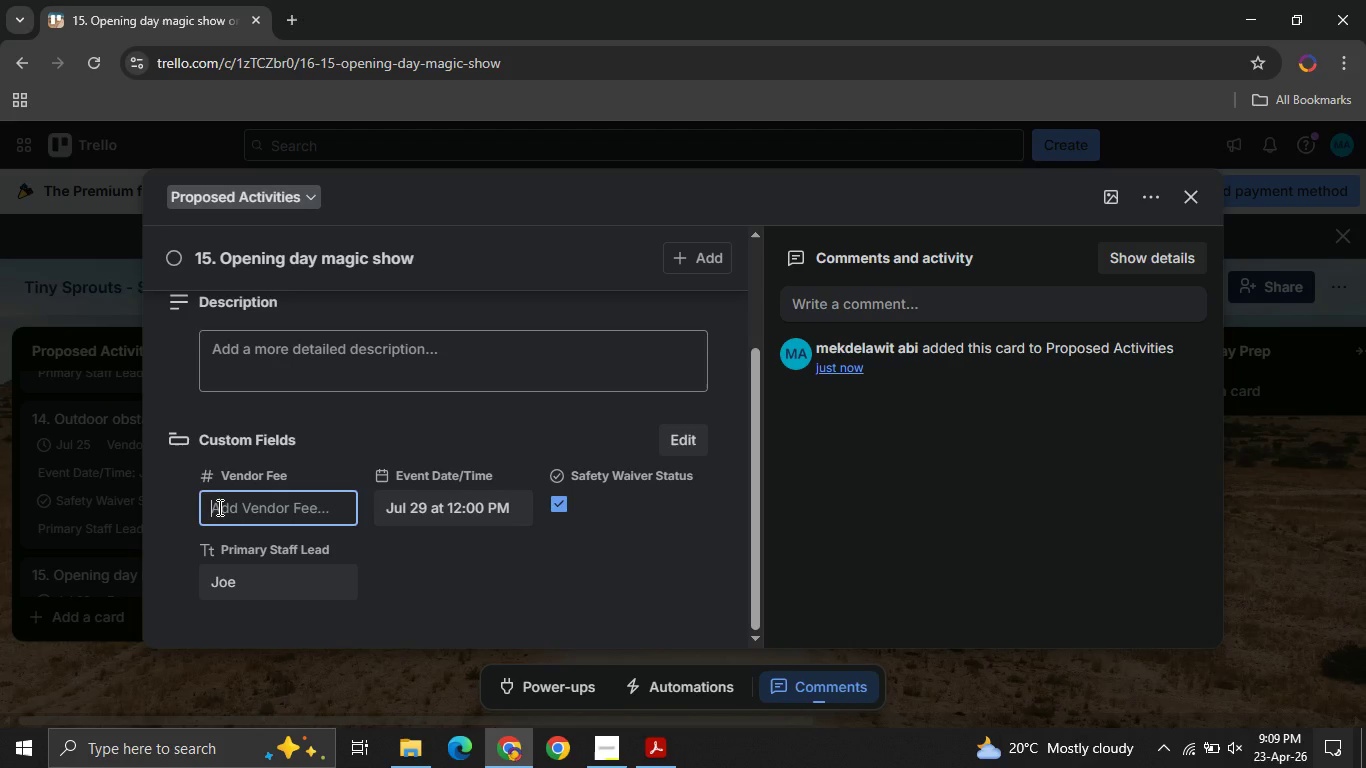 
type(2500)
 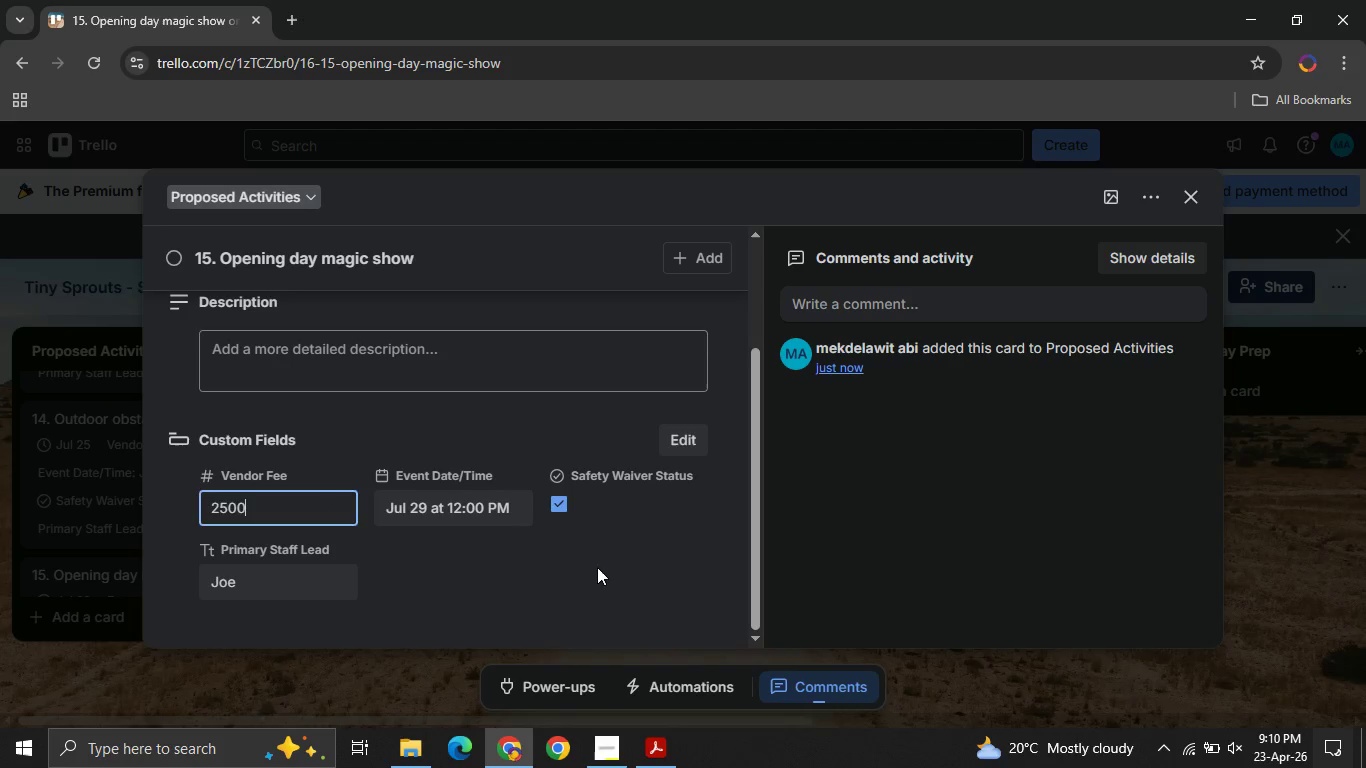 
left_click([597, 567])
 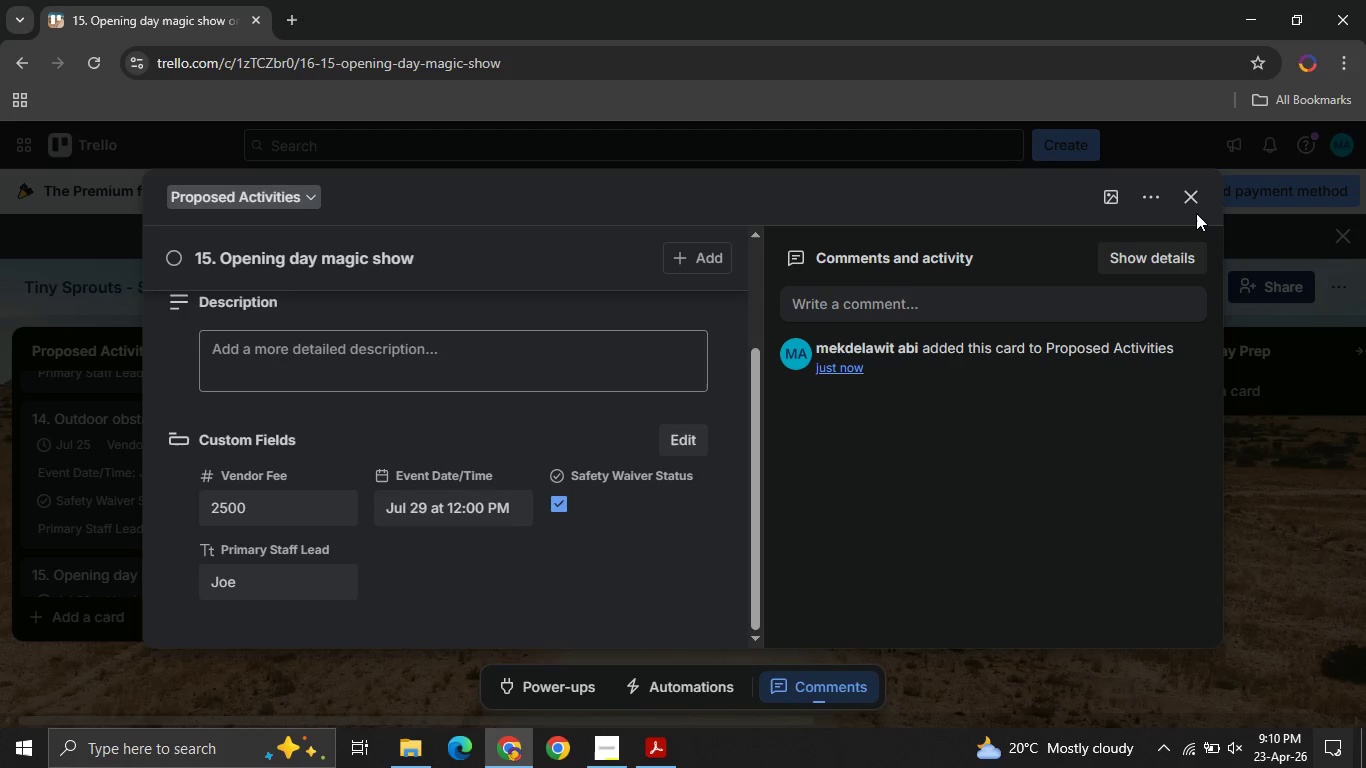 
left_click([1193, 207])
 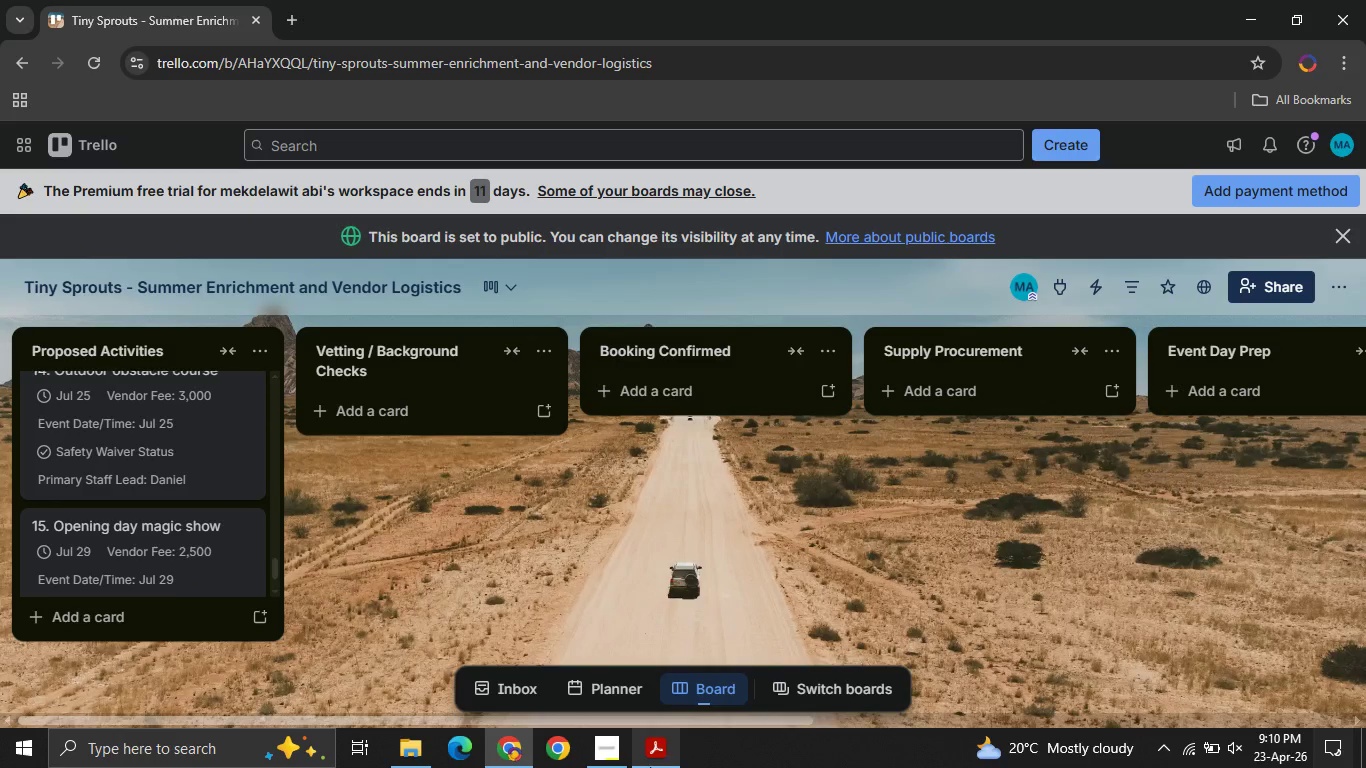 
left_click([616, 758])